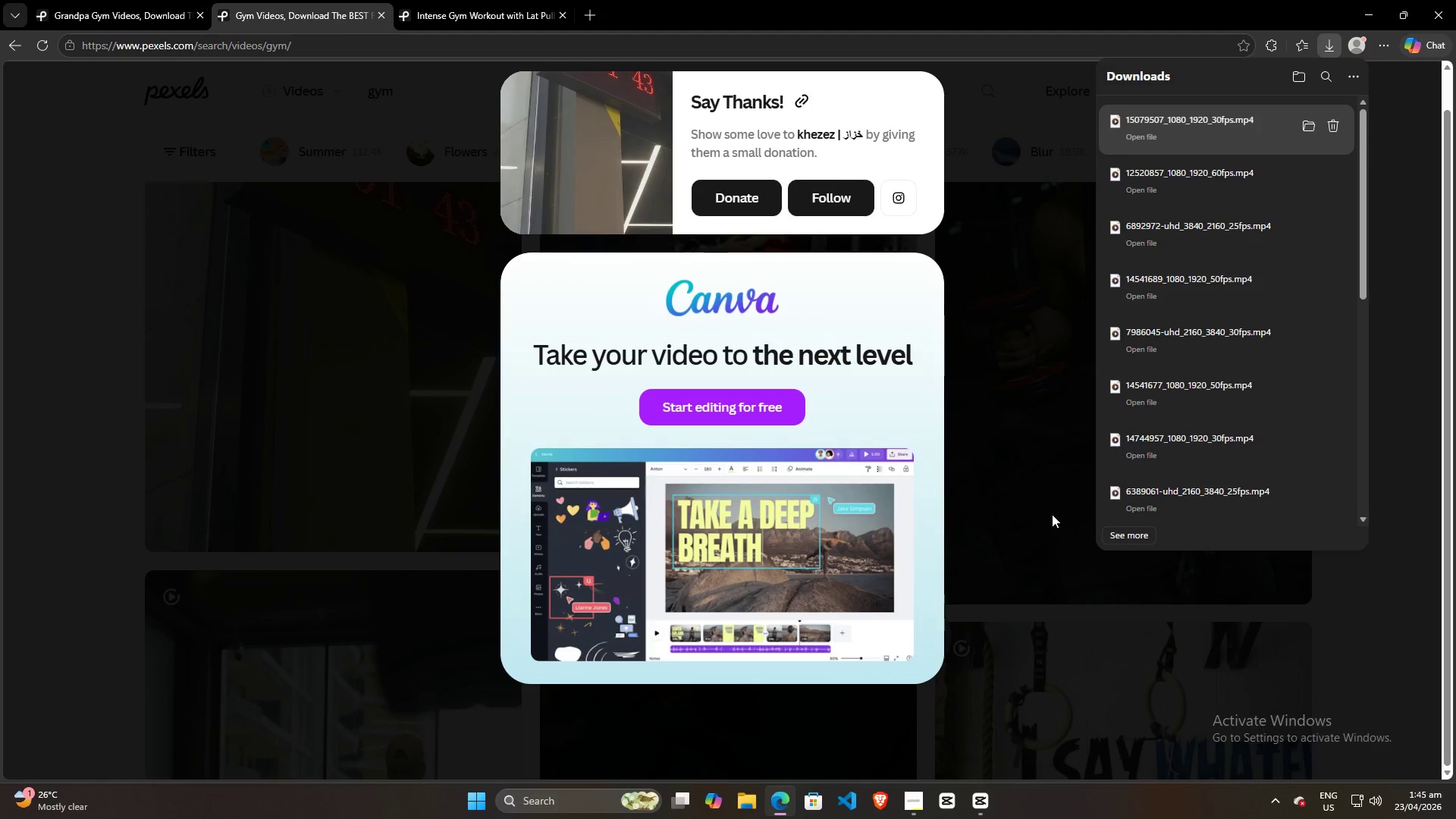 
left_click([1052, 514])
 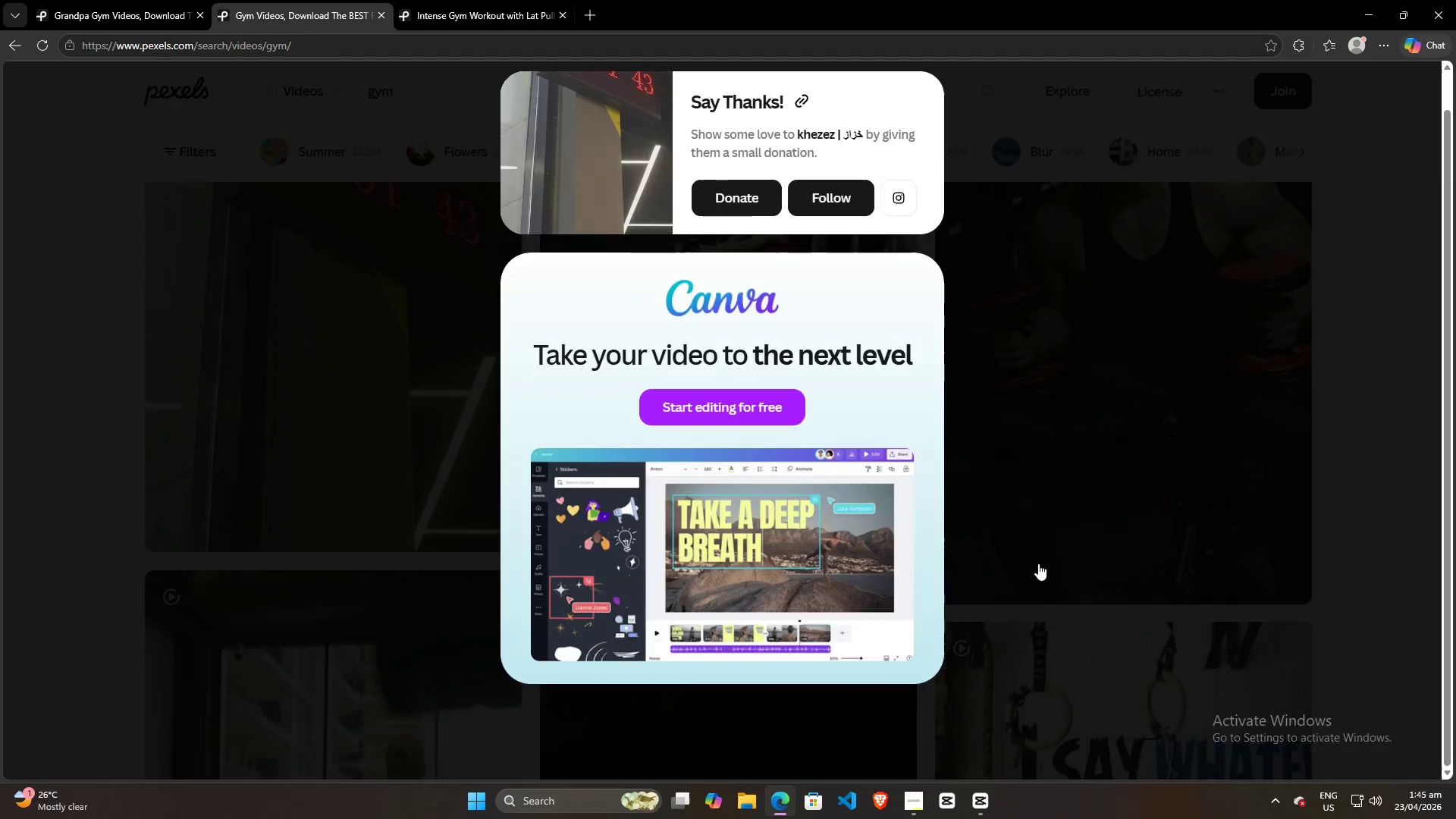 
scroll: coordinate [1038, 562], scroll_direction: down, amount: 8.0
 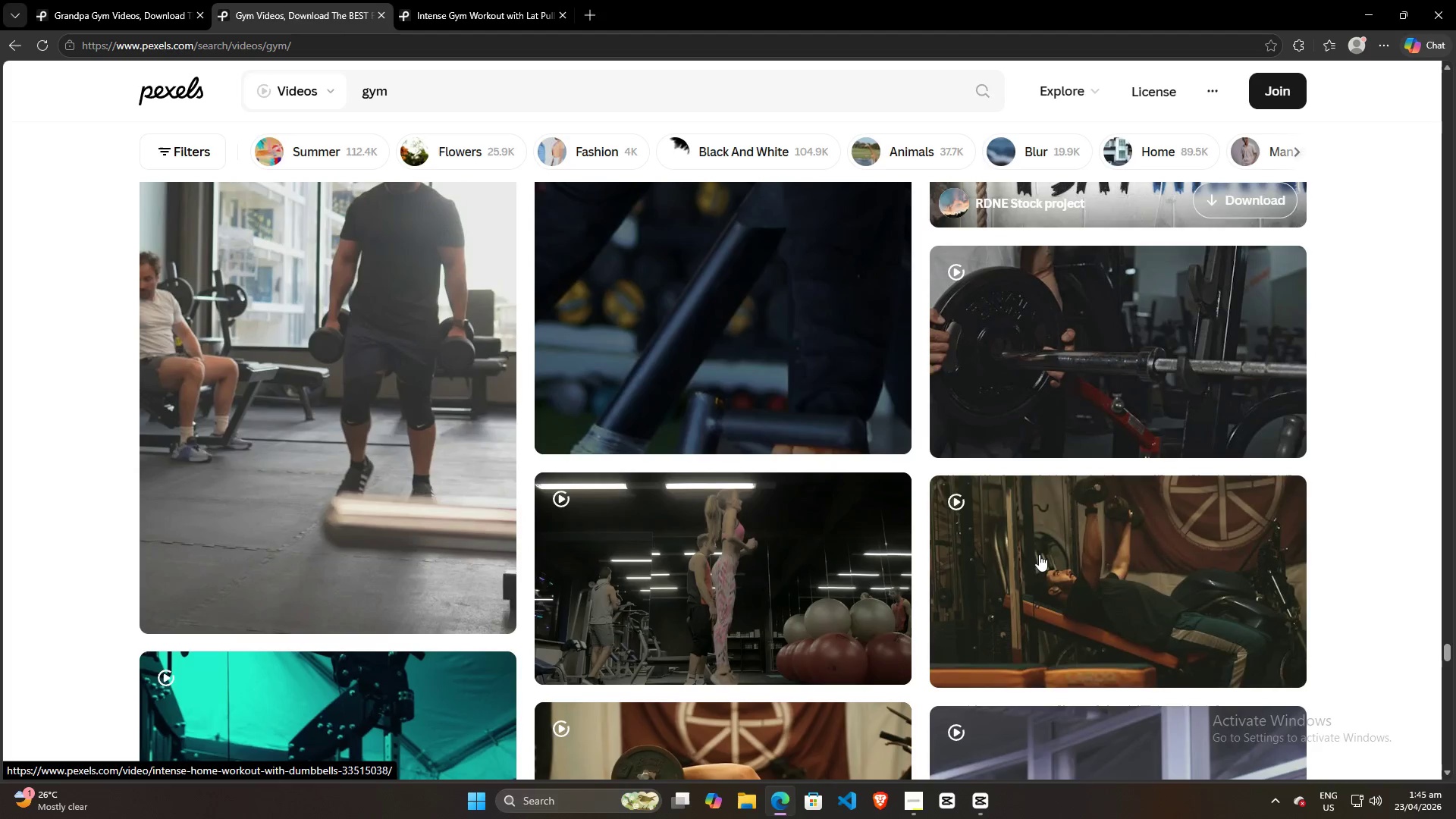 
scroll: coordinate [1040, 545], scroll_direction: up, amount: 5.0
 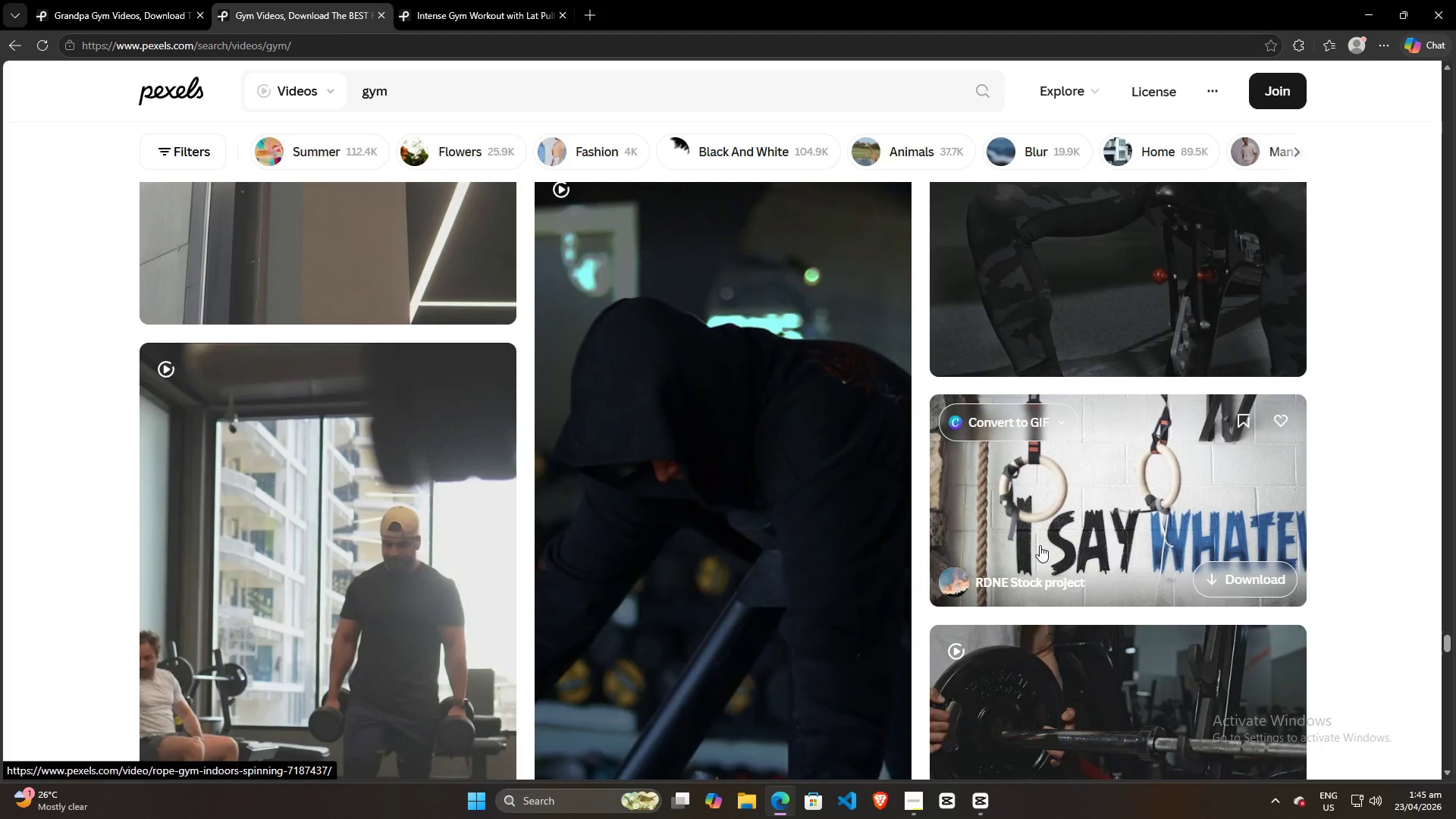 
scroll: coordinate [981, 527], scroll_direction: down, amount: 20.0
 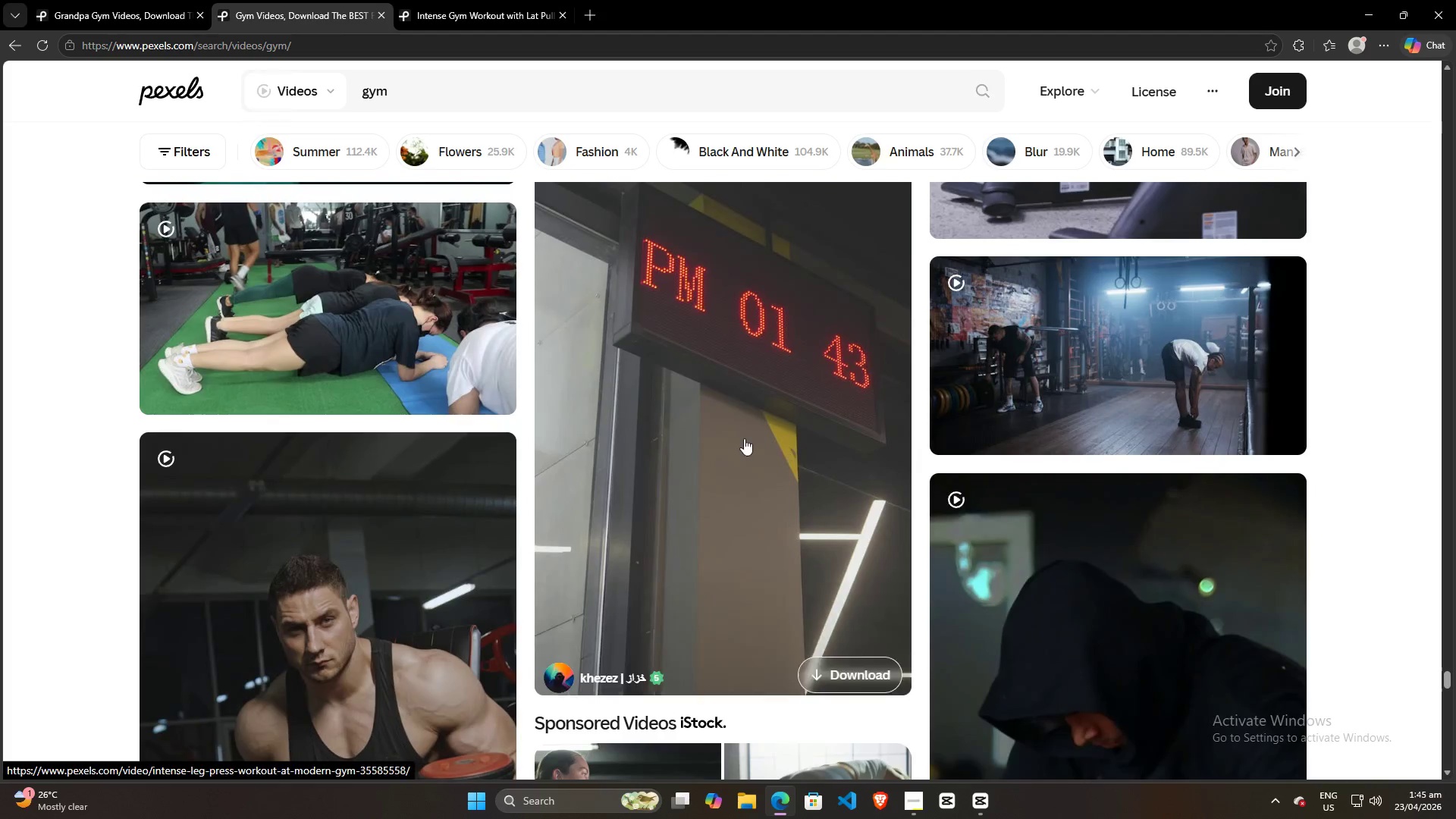 
scroll: coordinate [738, 357], scroll_direction: up, amount: 3.0
 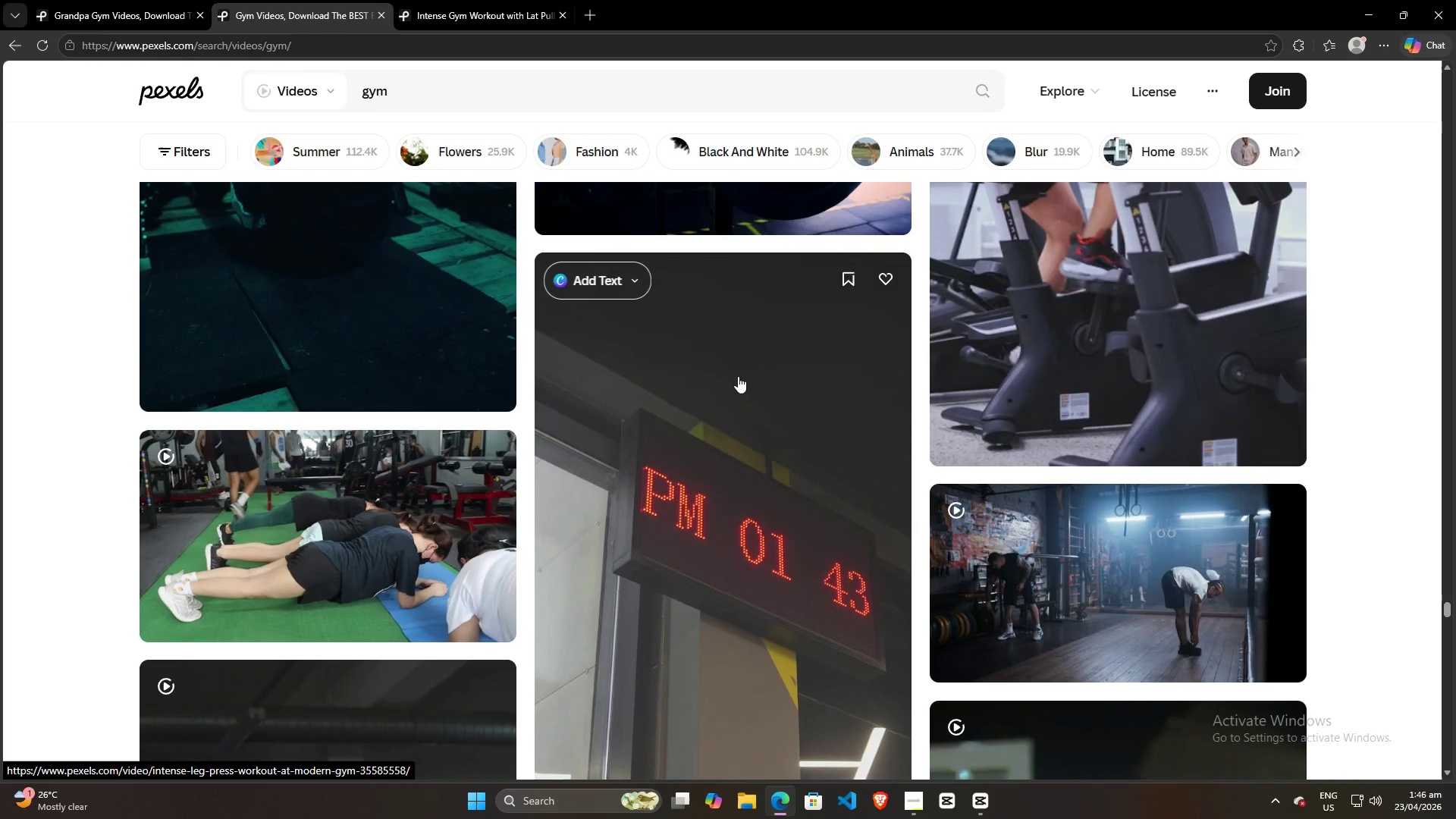 
left_click([718, 435])
 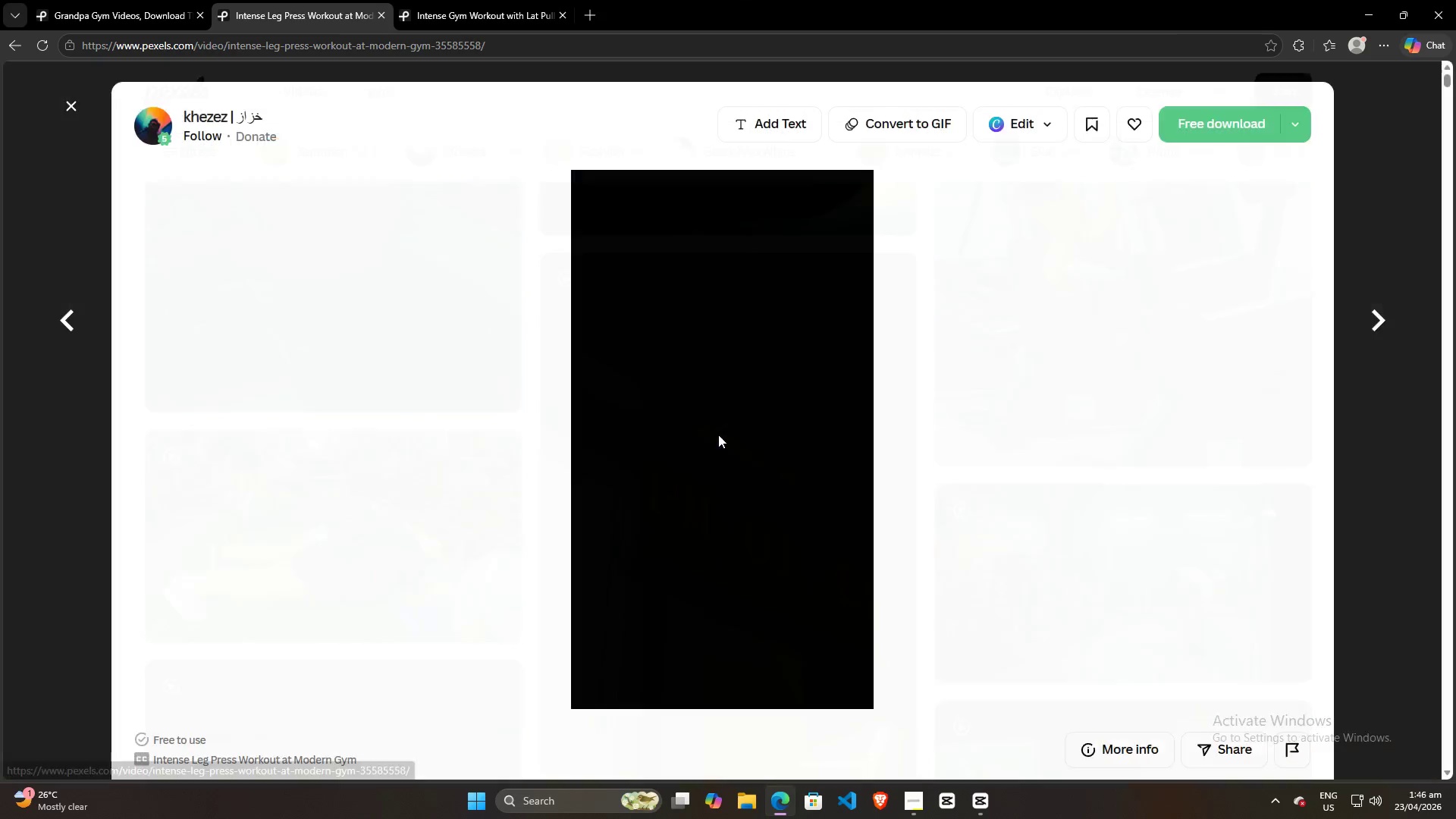 
scroll: coordinate [717, 428], scroll_direction: down, amount: 13.0
 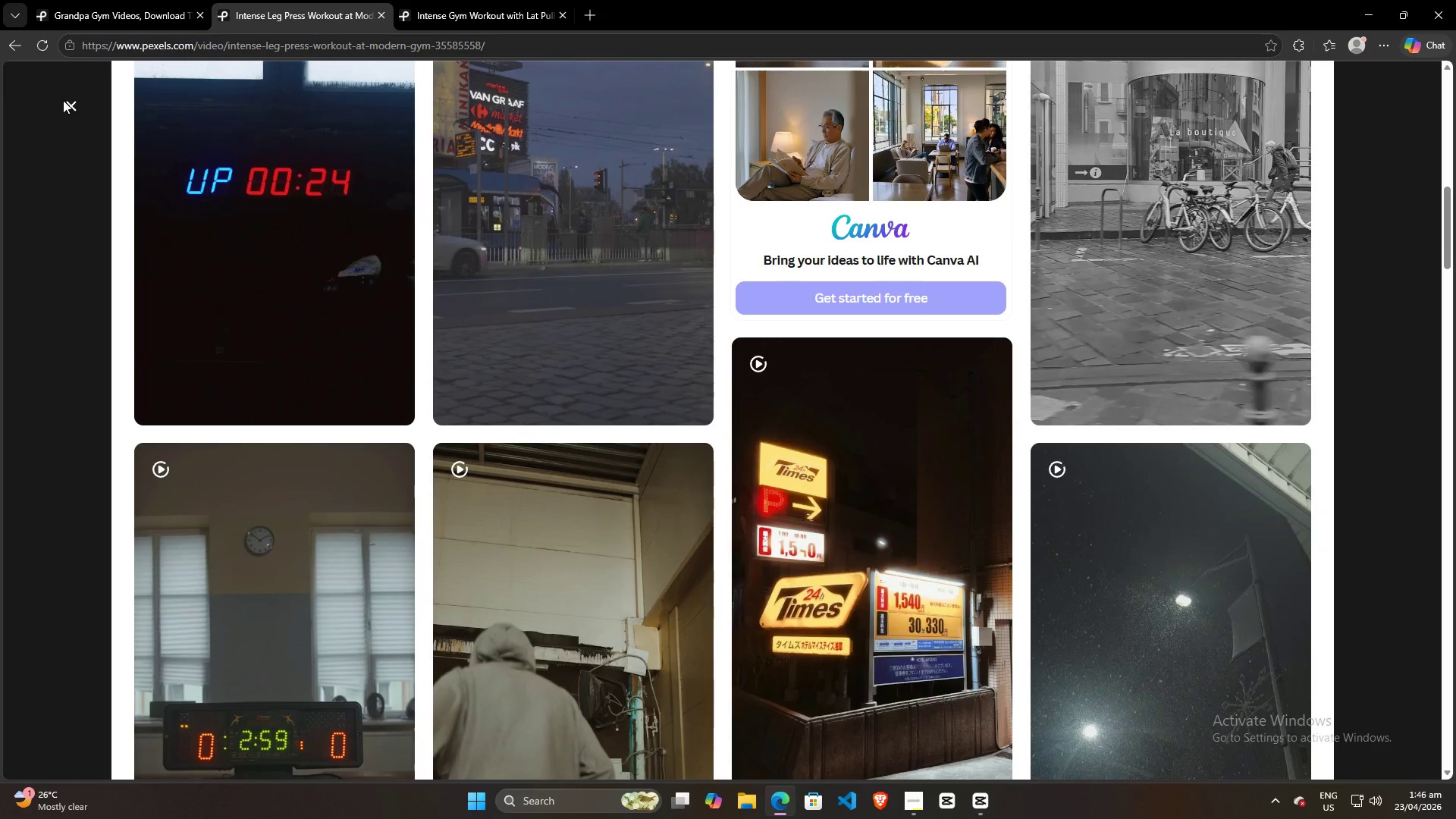 
double_click([71, 107])
 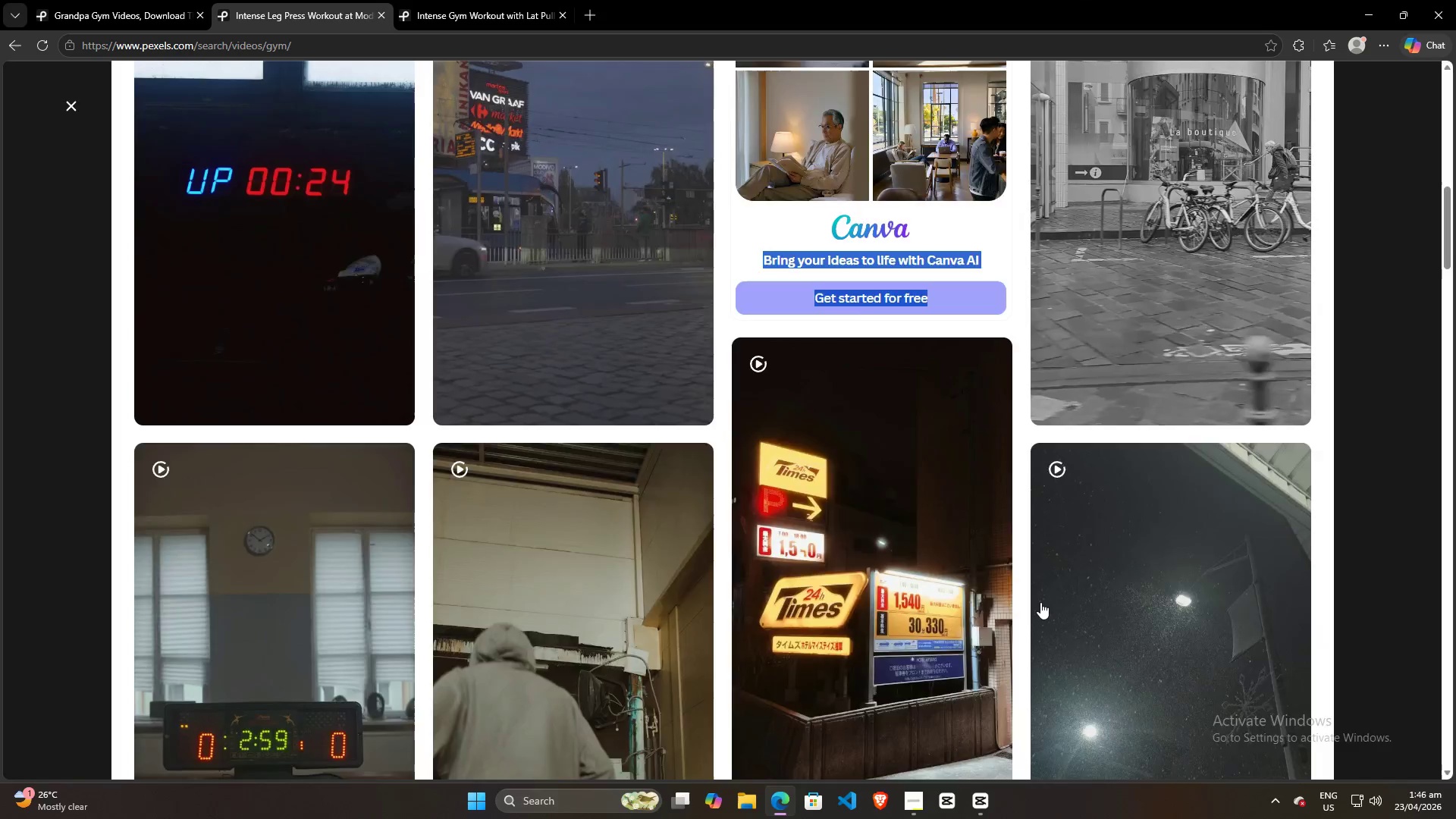 
scroll: coordinate [1102, 539], scroll_direction: down, amount: 125.0
 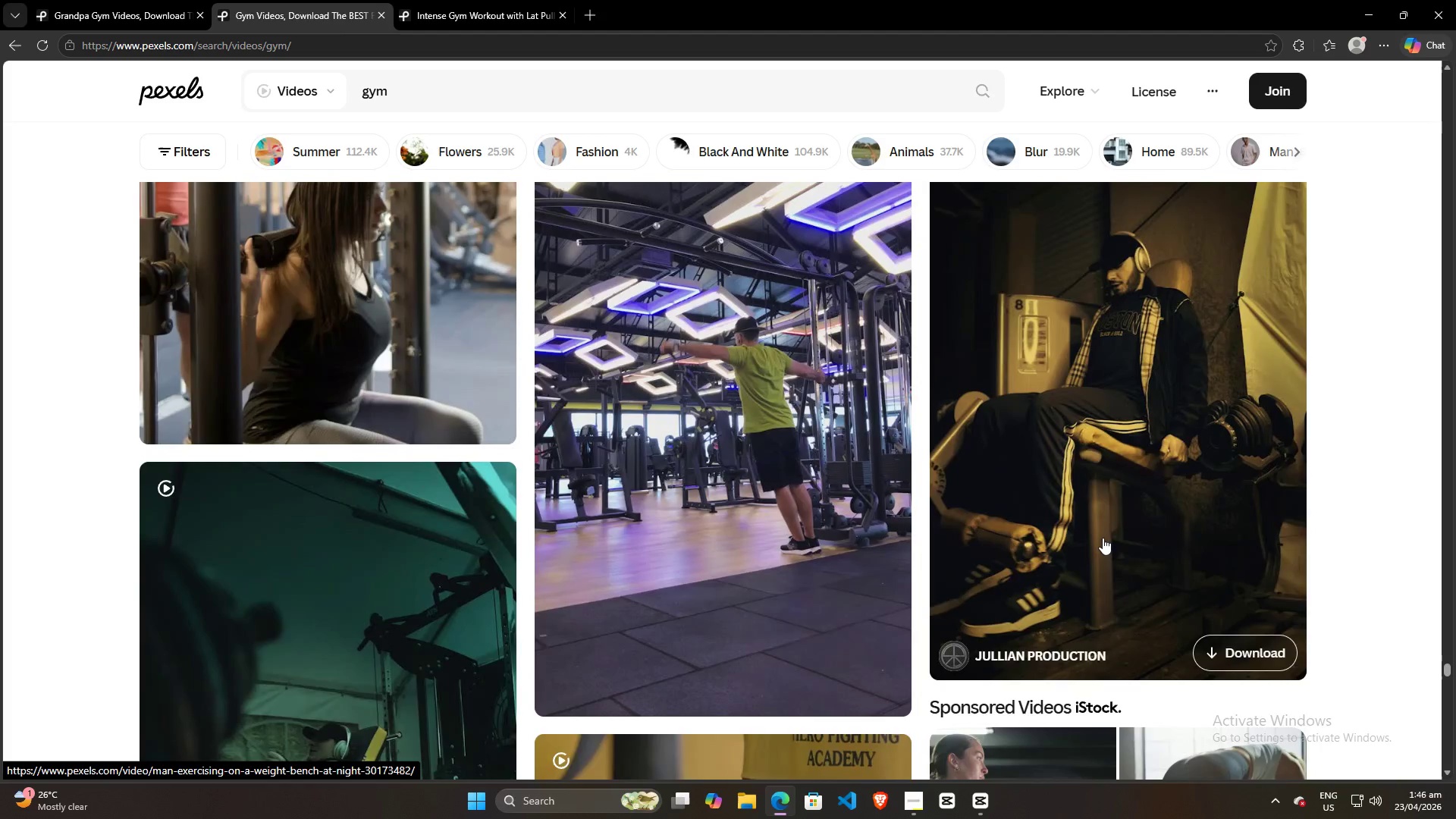 
scroll: coordinate [657, 517], scroll_direction: up, amount: 17.0
 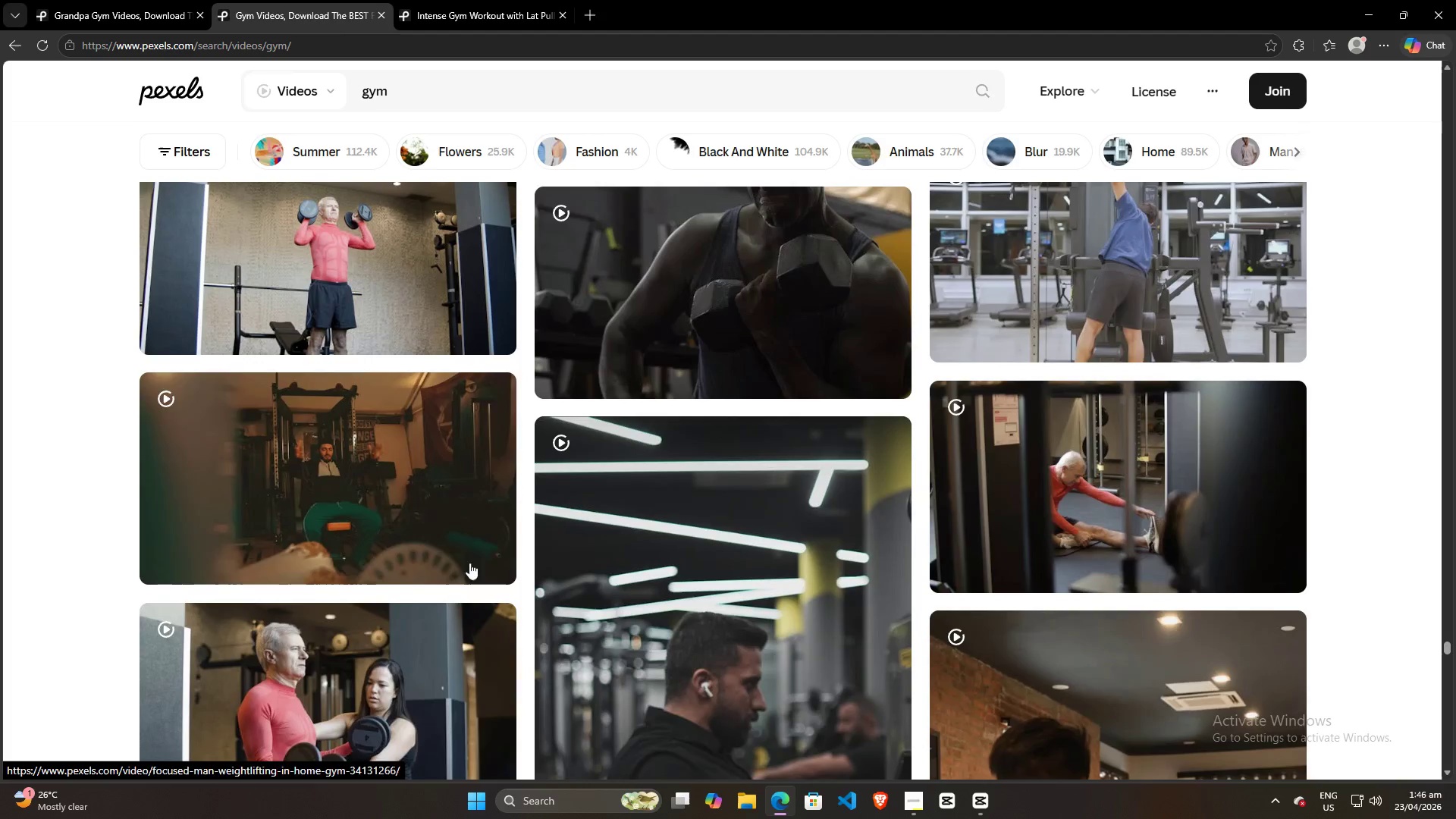 
scroll: coordinate [405, 581], scroll_direction: down, amount: 4.0
 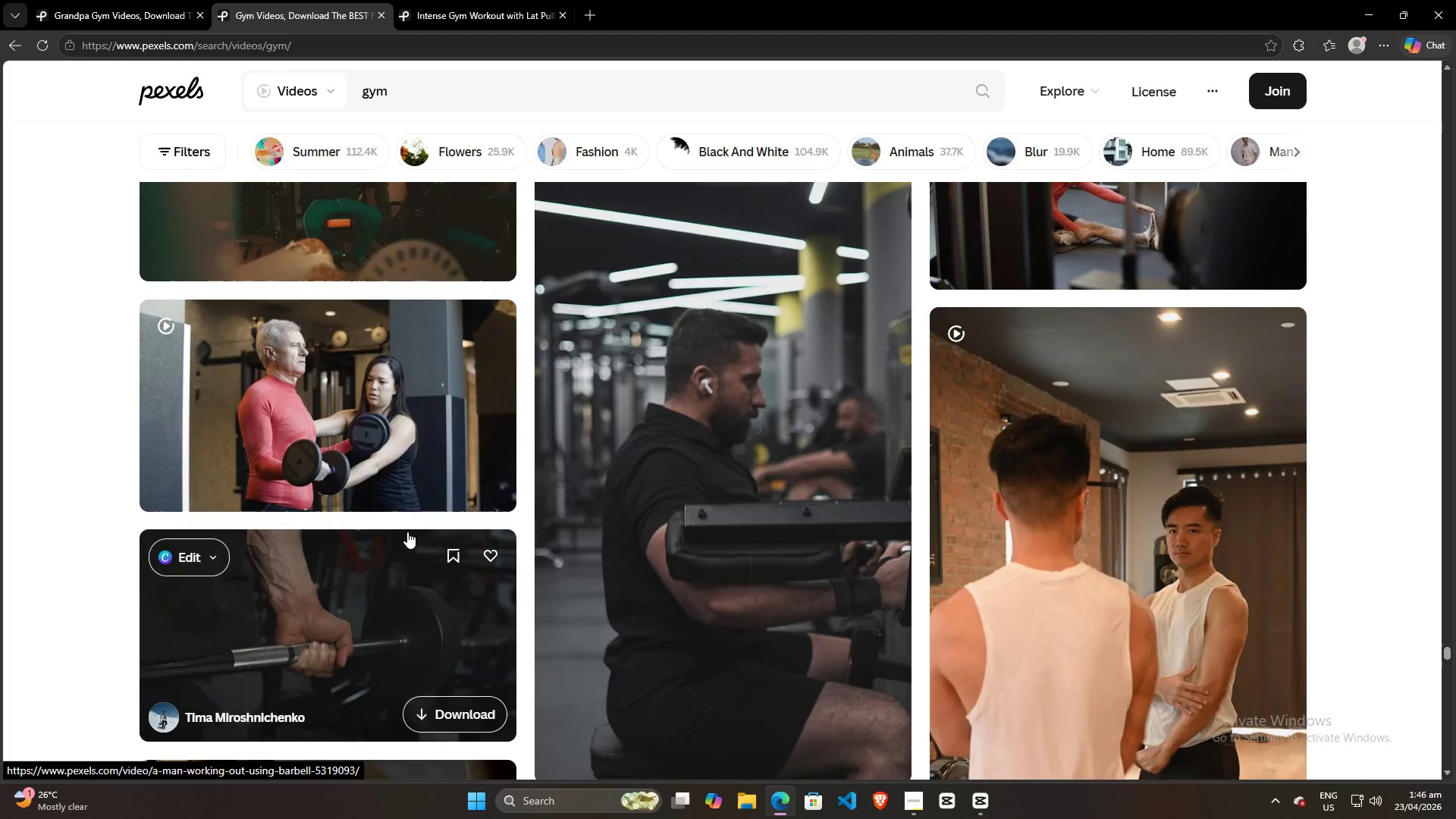 
mouse_move([403, 446])
 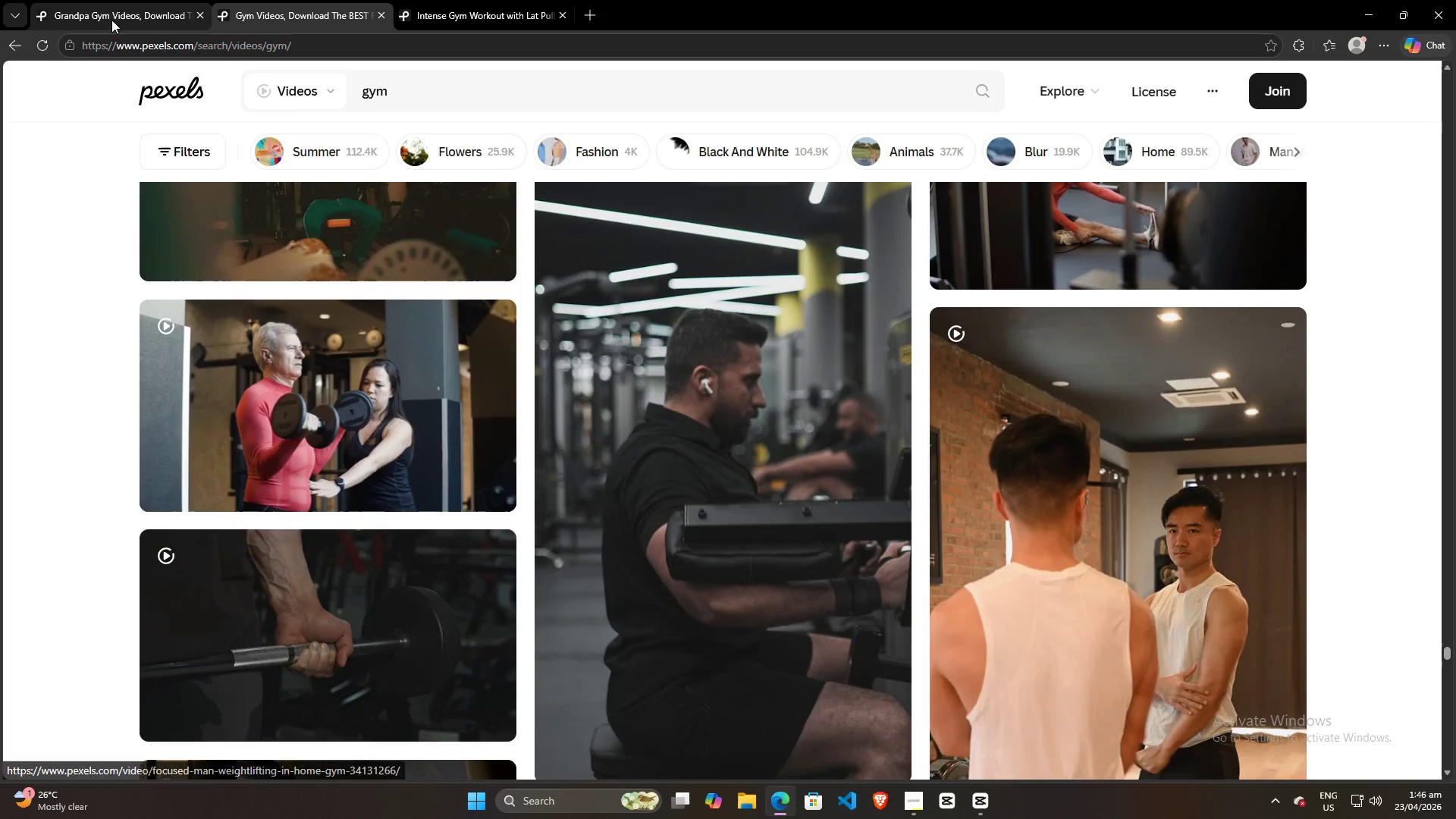 
left_click([112, 8])
 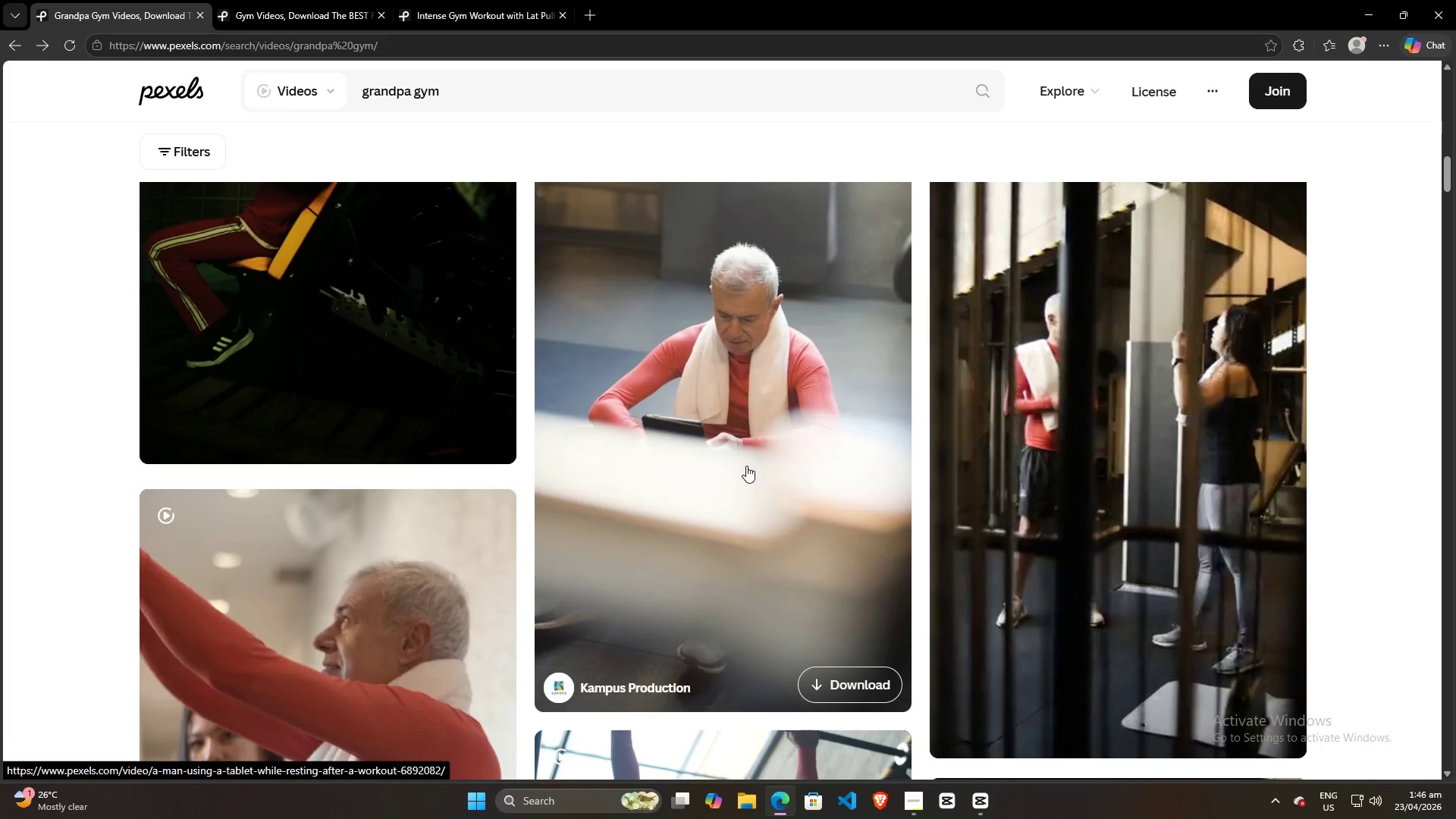 
scroll: coordinate [745, 428], scroll_direction: down, amount: 2.0
 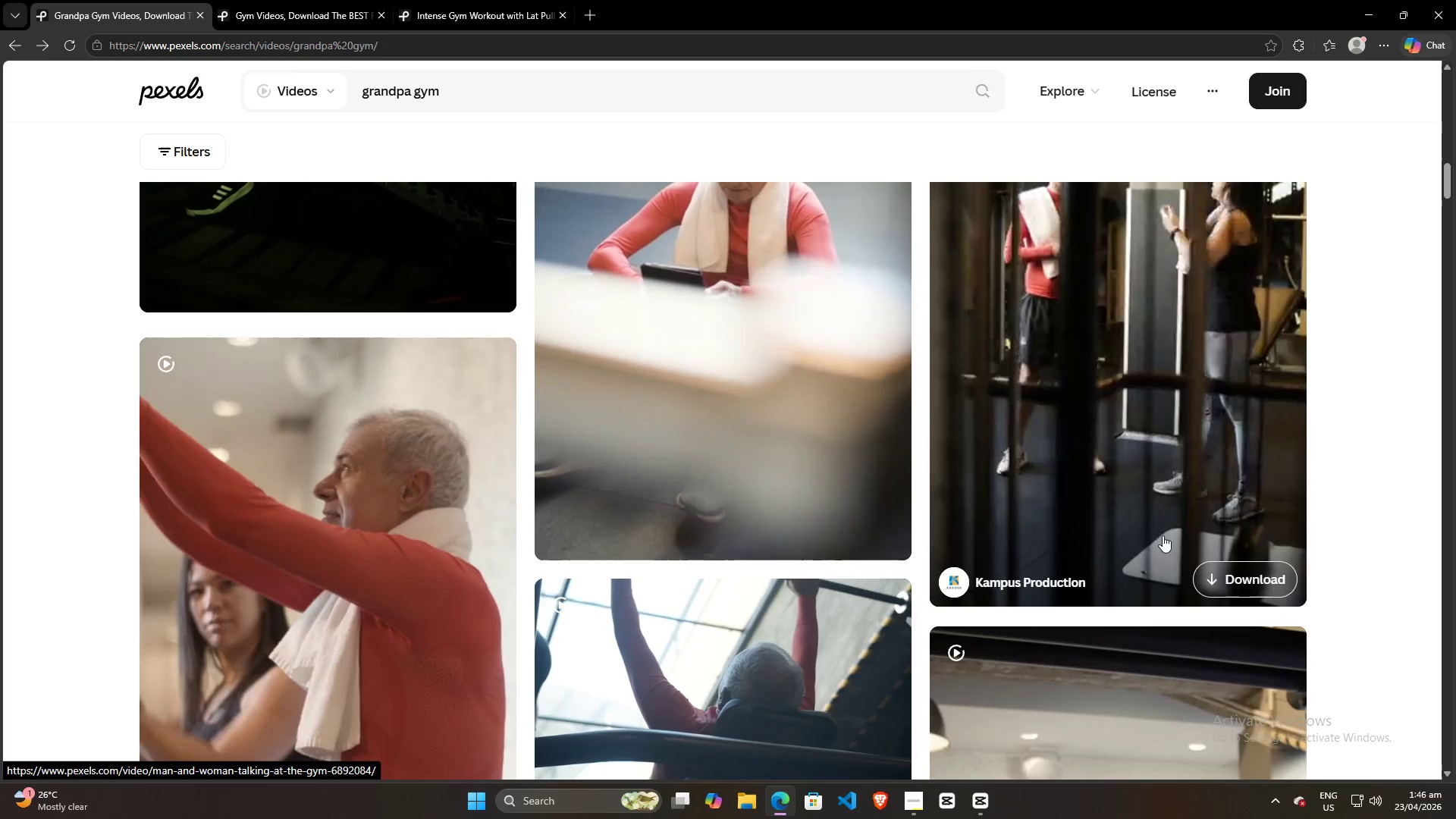 
scroll: coordinate [1182, 557], scroll_direction: up, amount: 2.0
 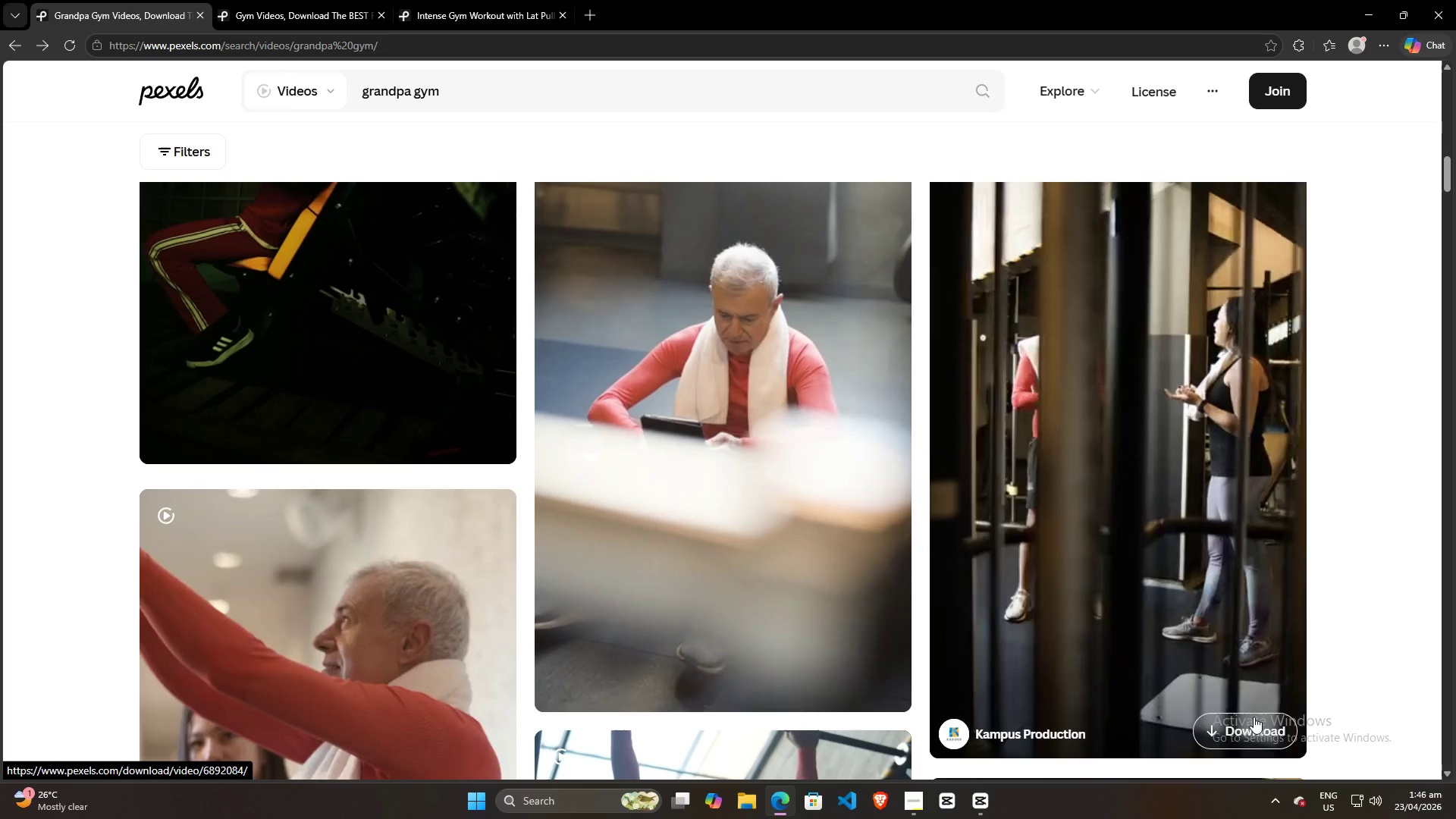 
left_click([1256, 722])
 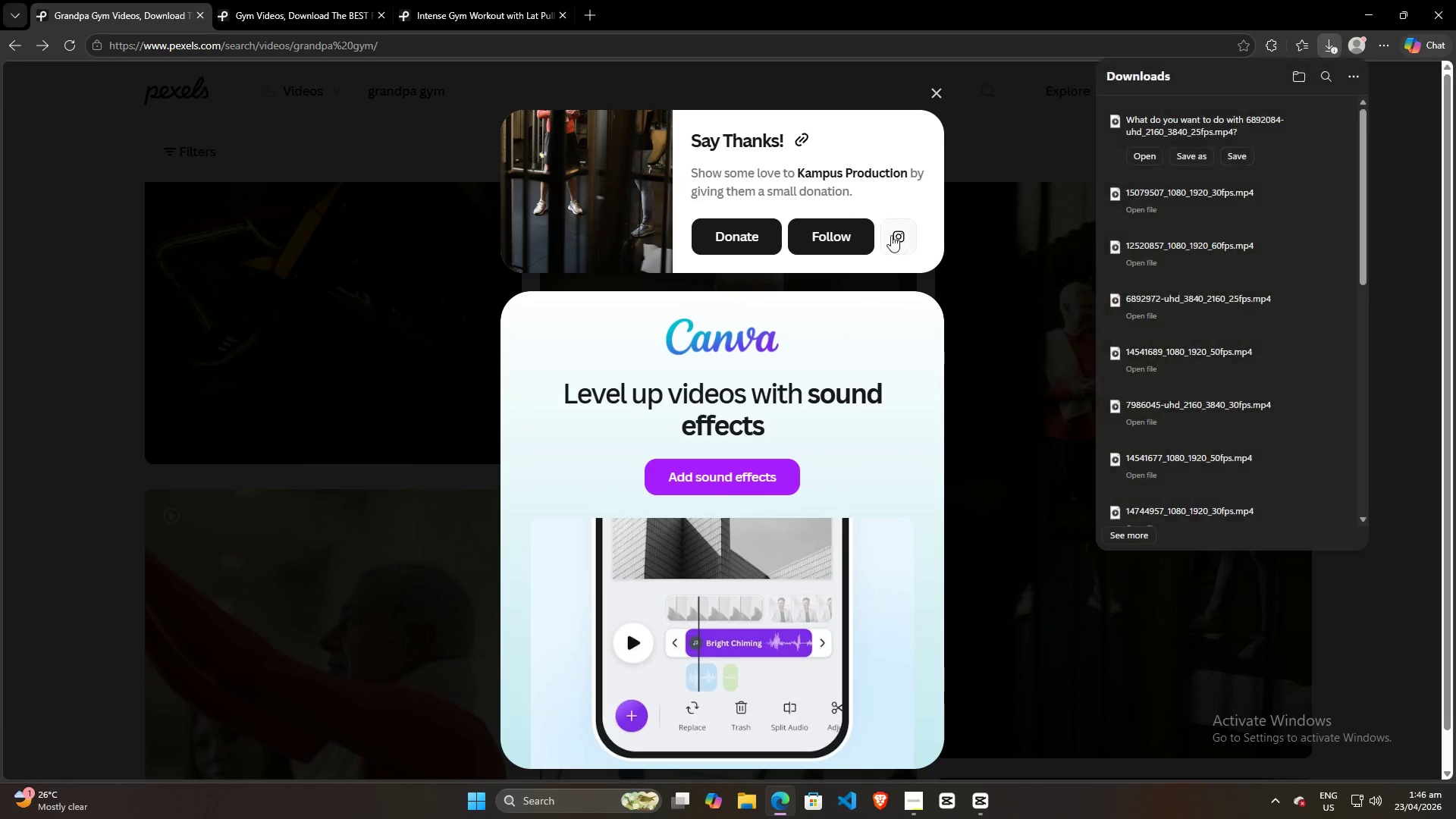 
left_click([1238, 162])
 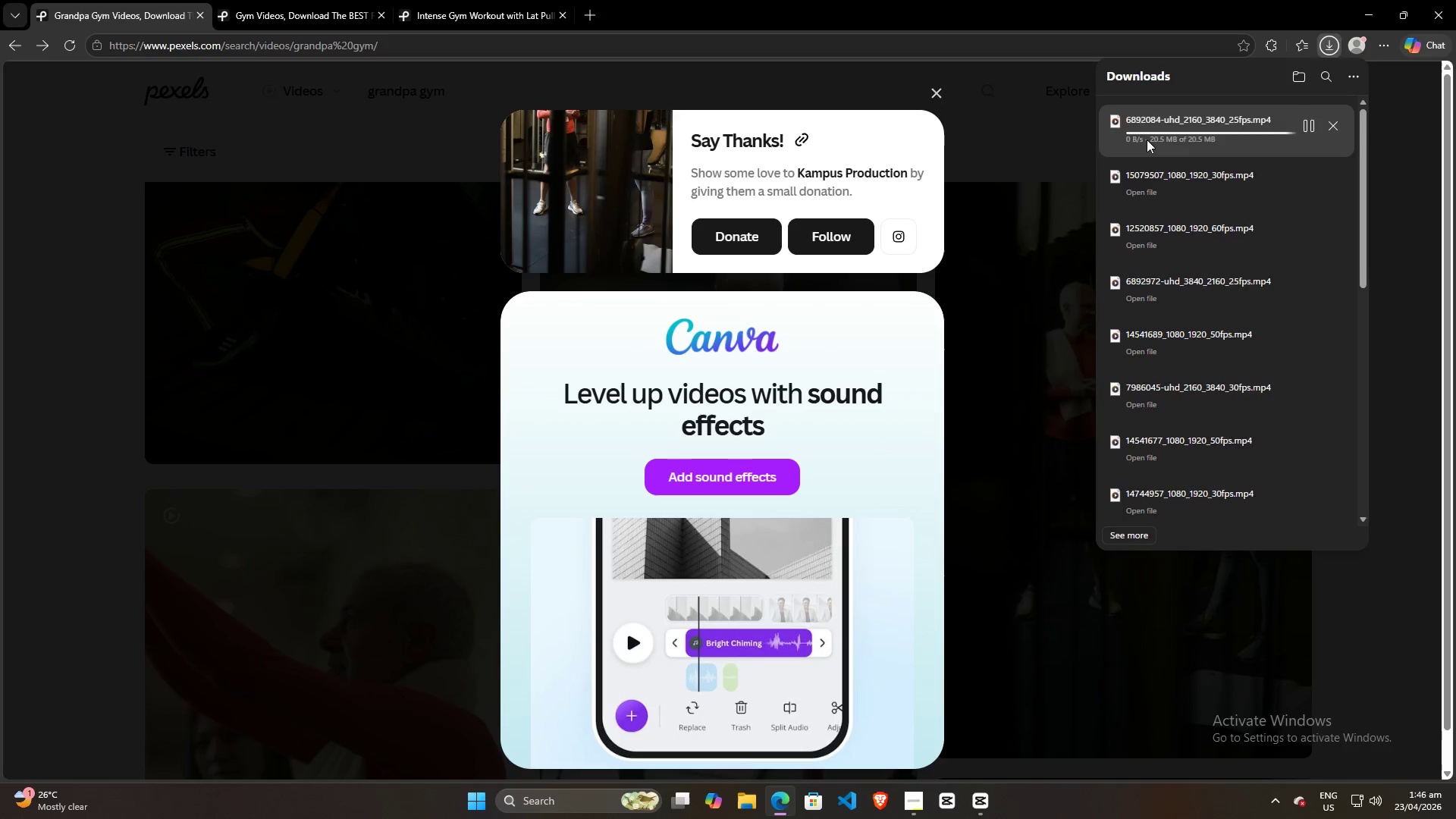 
left_click_drag(start_coordinate=[1205, 129], to_coordinate=[391, 372])
 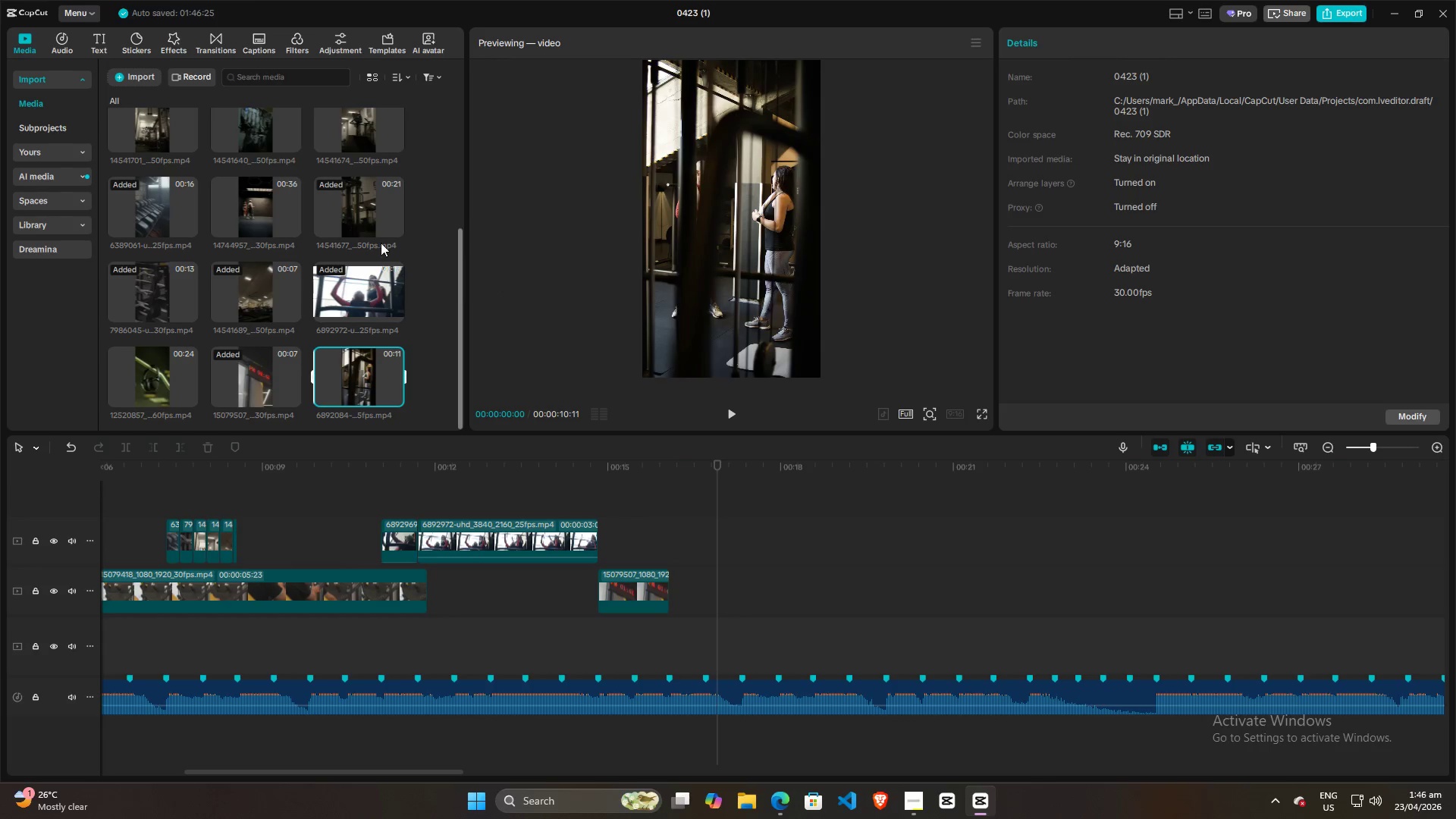 
key(Alt+AltLeft)
 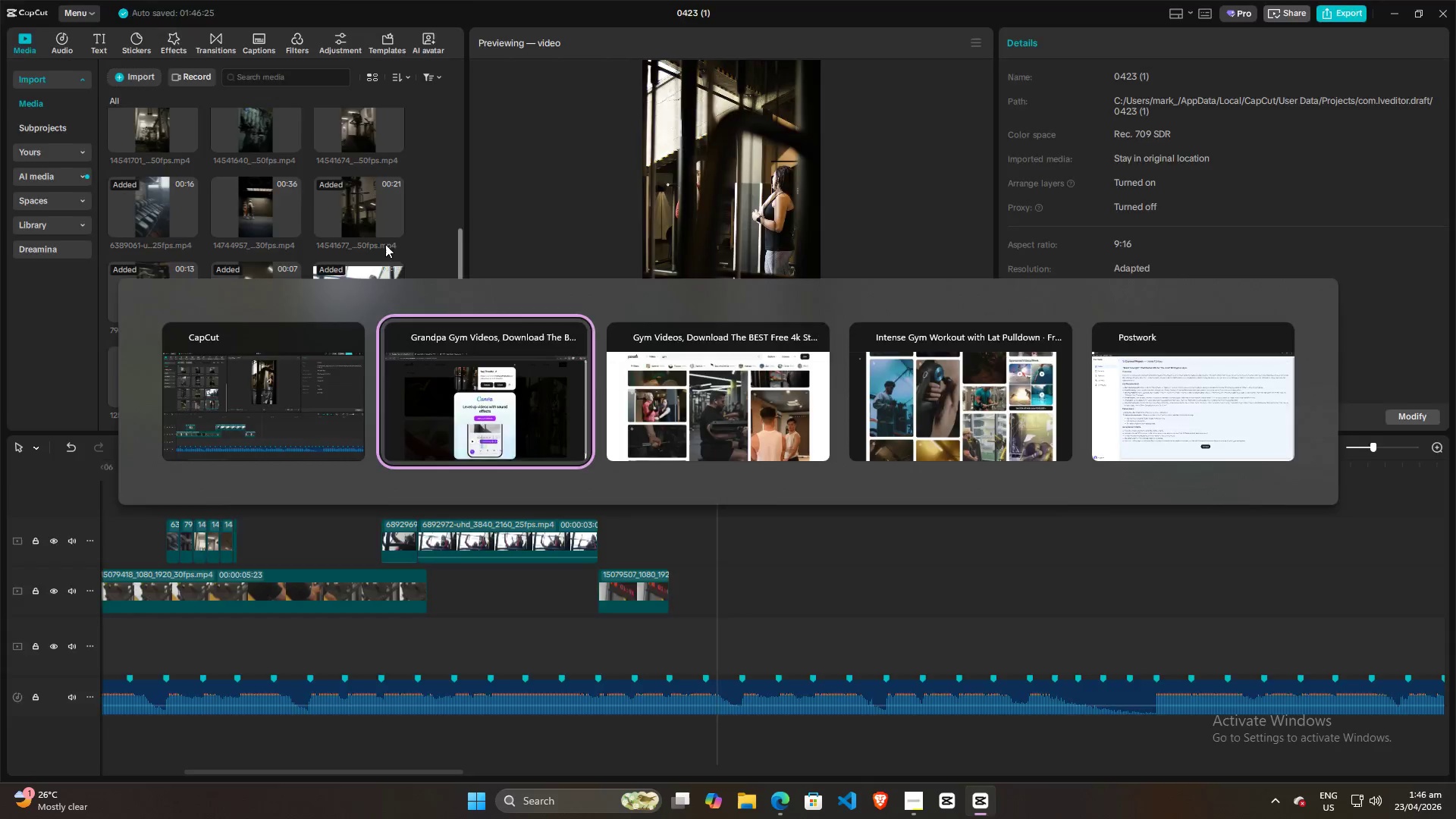 
key(Alt+Tab)
 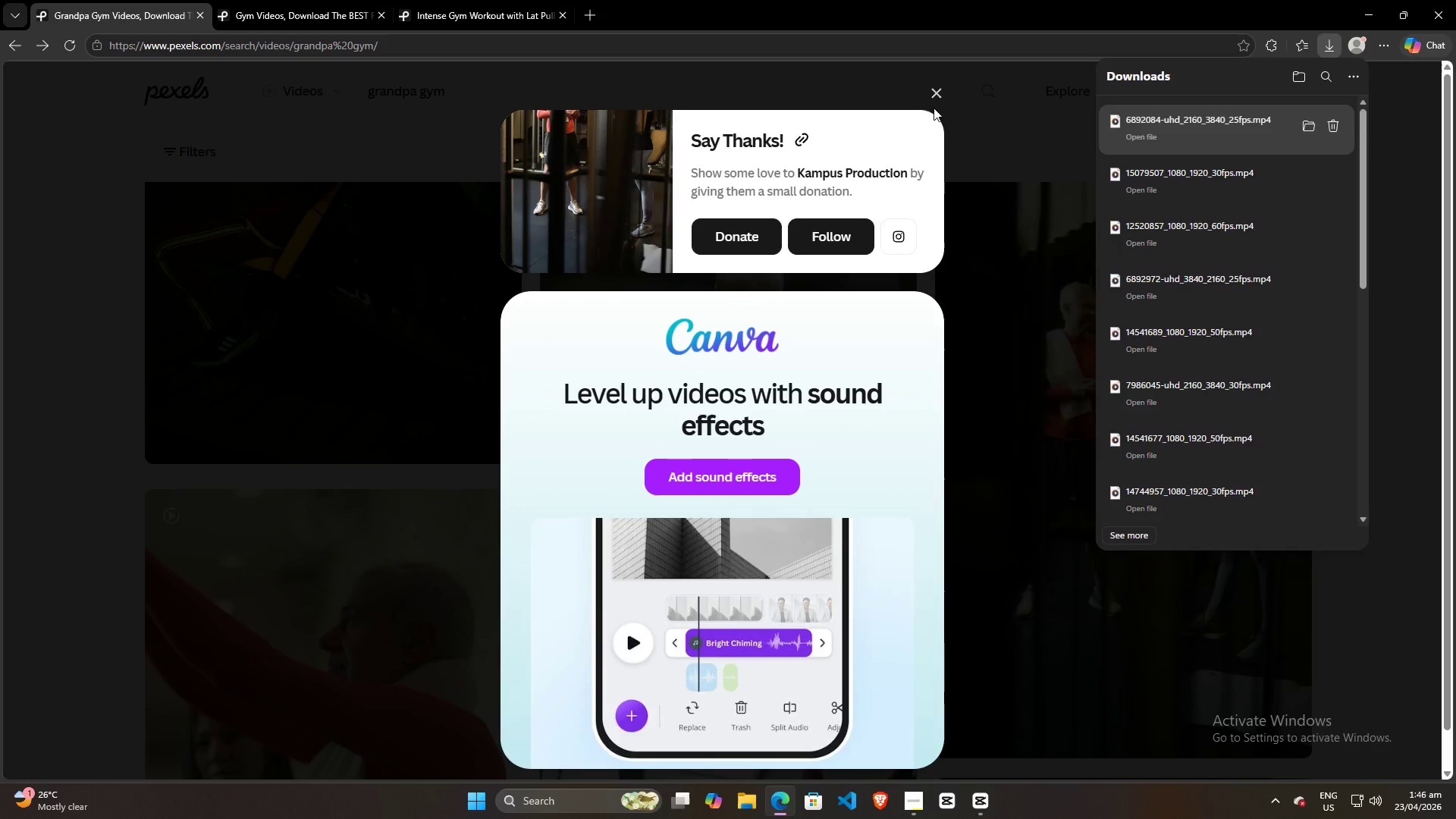 
left_click([935, 99])
 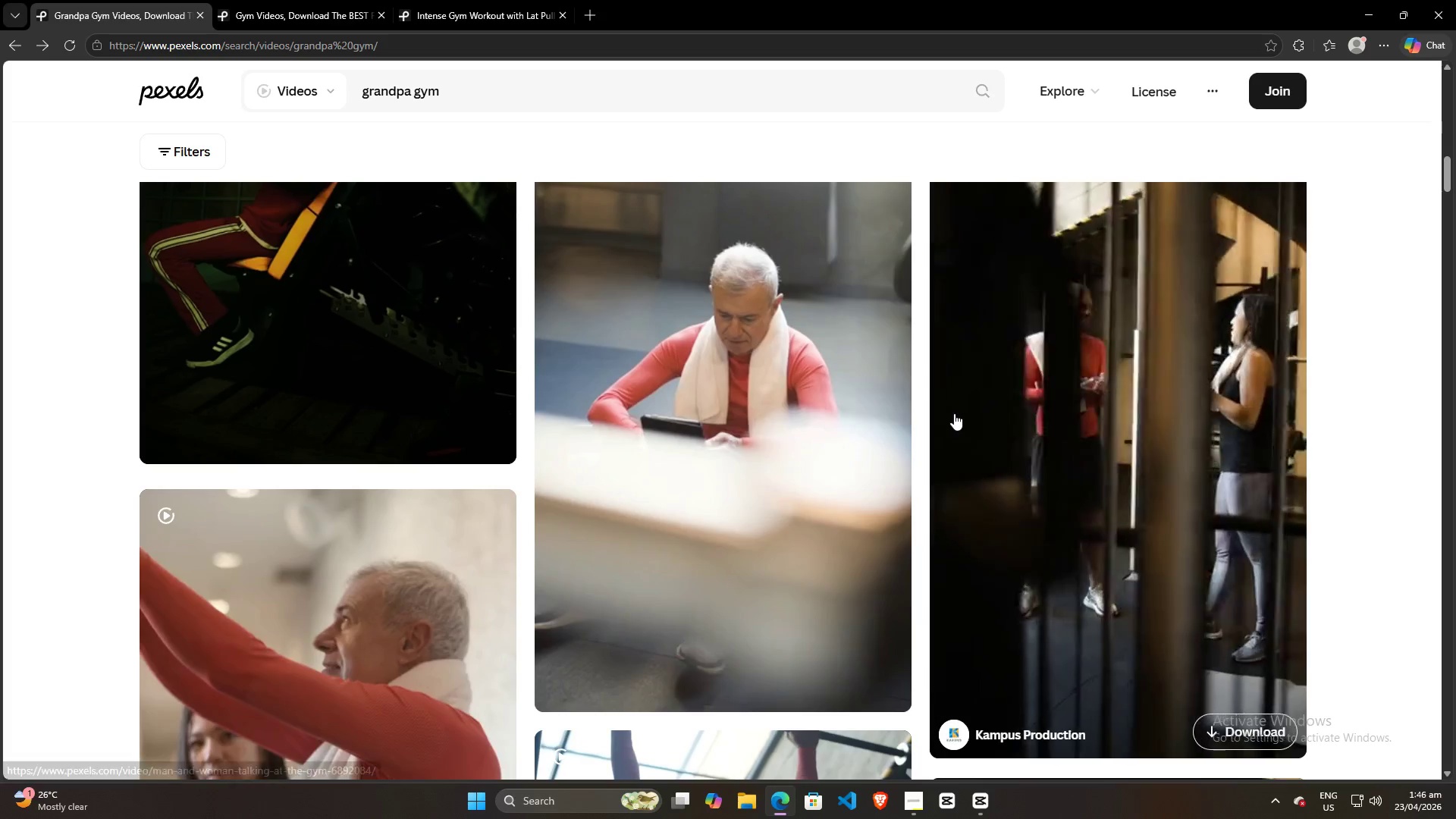 
scroll: coordinate [907, 516], scroll_direction: up, amount: 26.0
 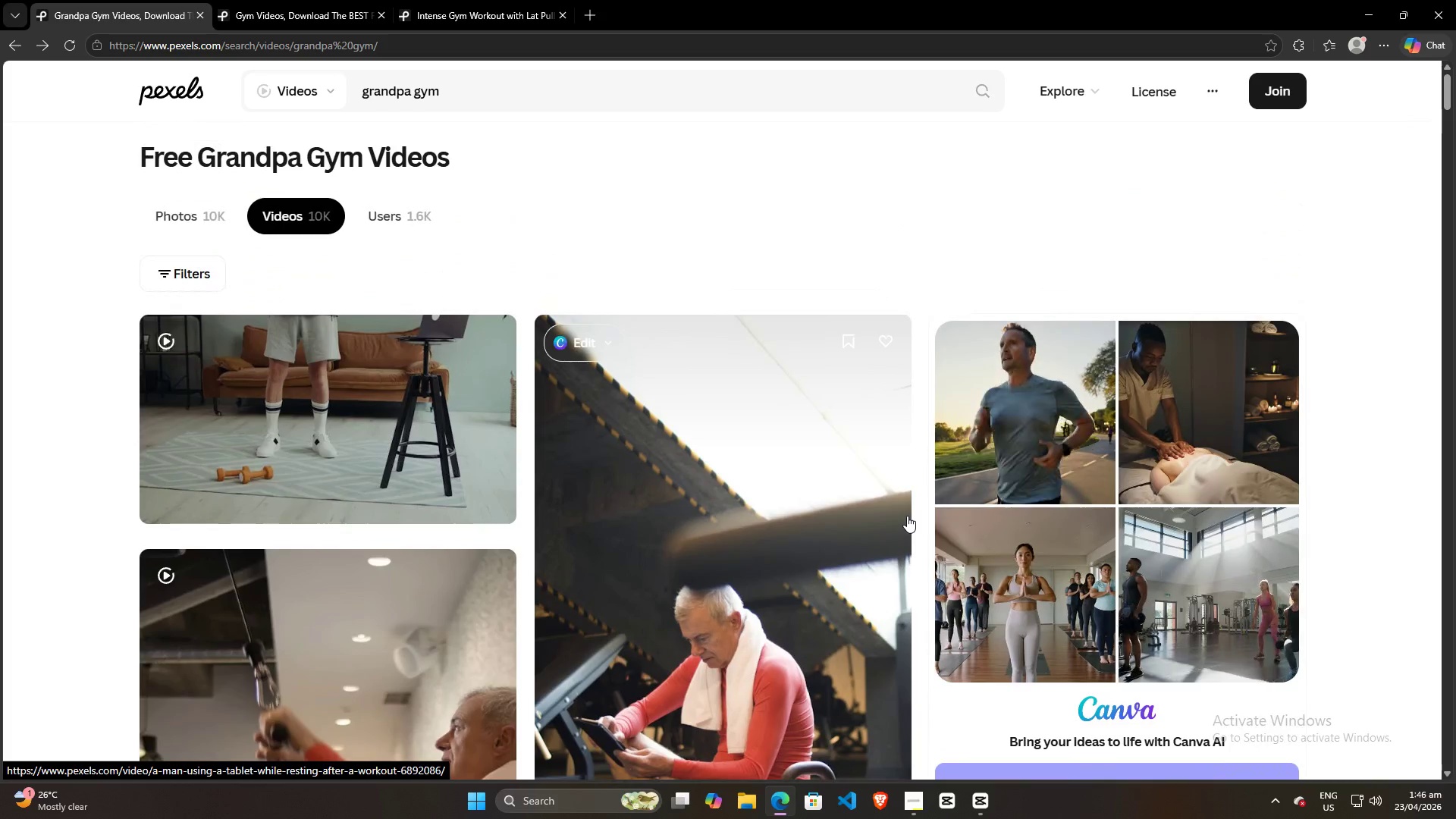 
scroll: coordinate [910, 501], scroll_direction: down, amount: 46.0
 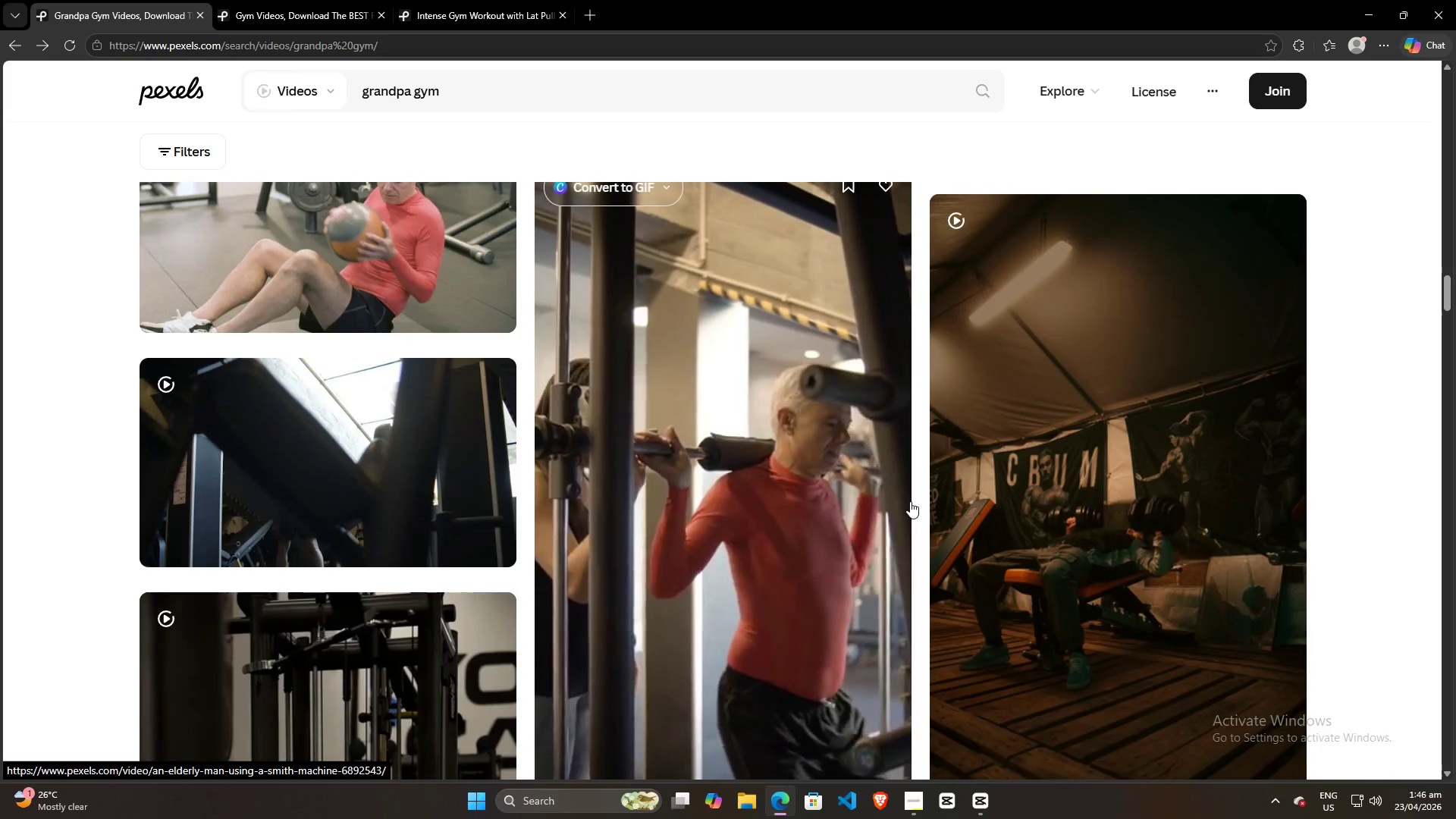 
left_click([756, 547])
 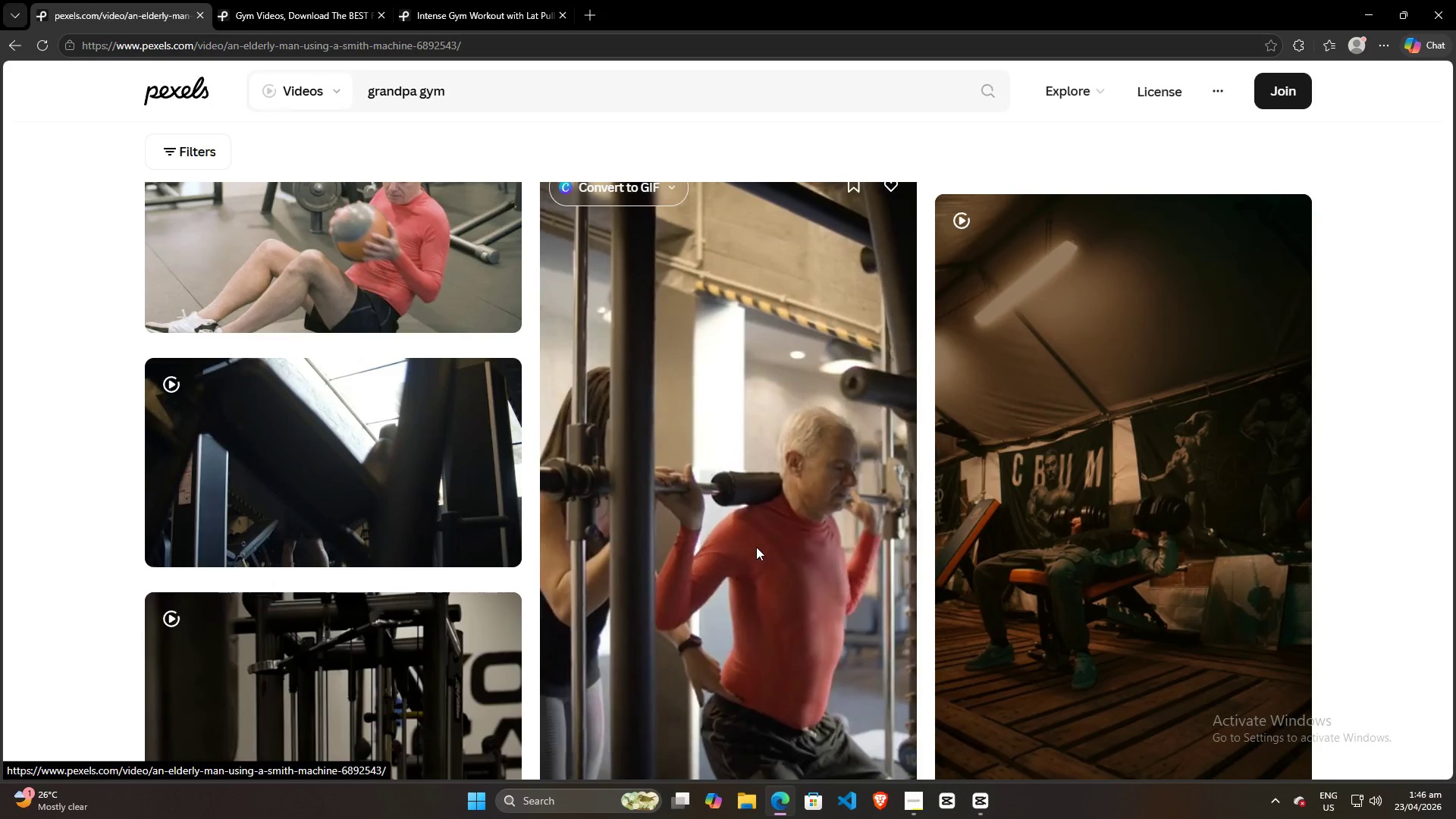 
scroll: coordinate [738, 476], scroll_direction: down, amount: 25.0
 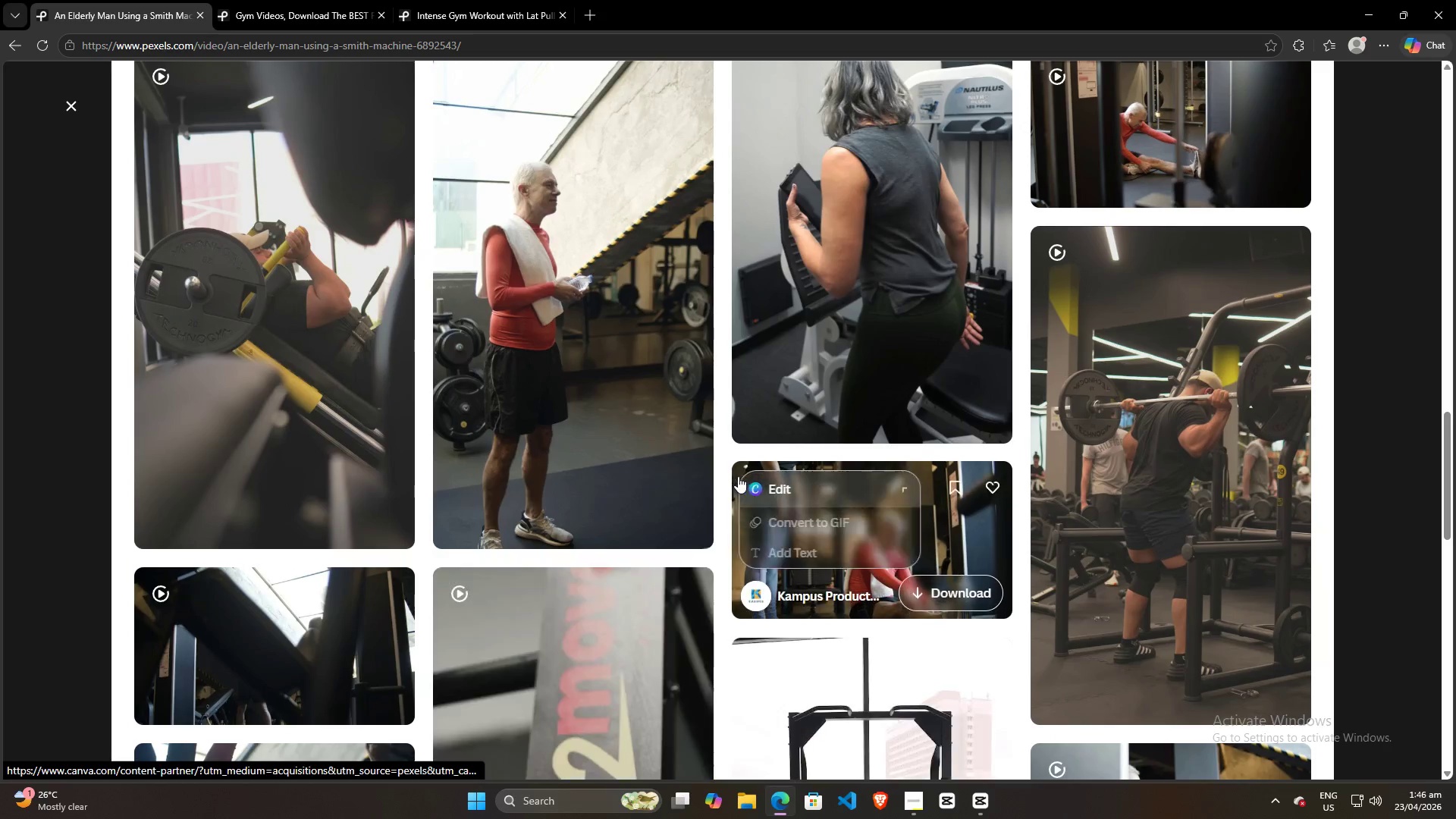 
scroll: coordinate [761, 466], scroll_direction: up, amount: 4.0
 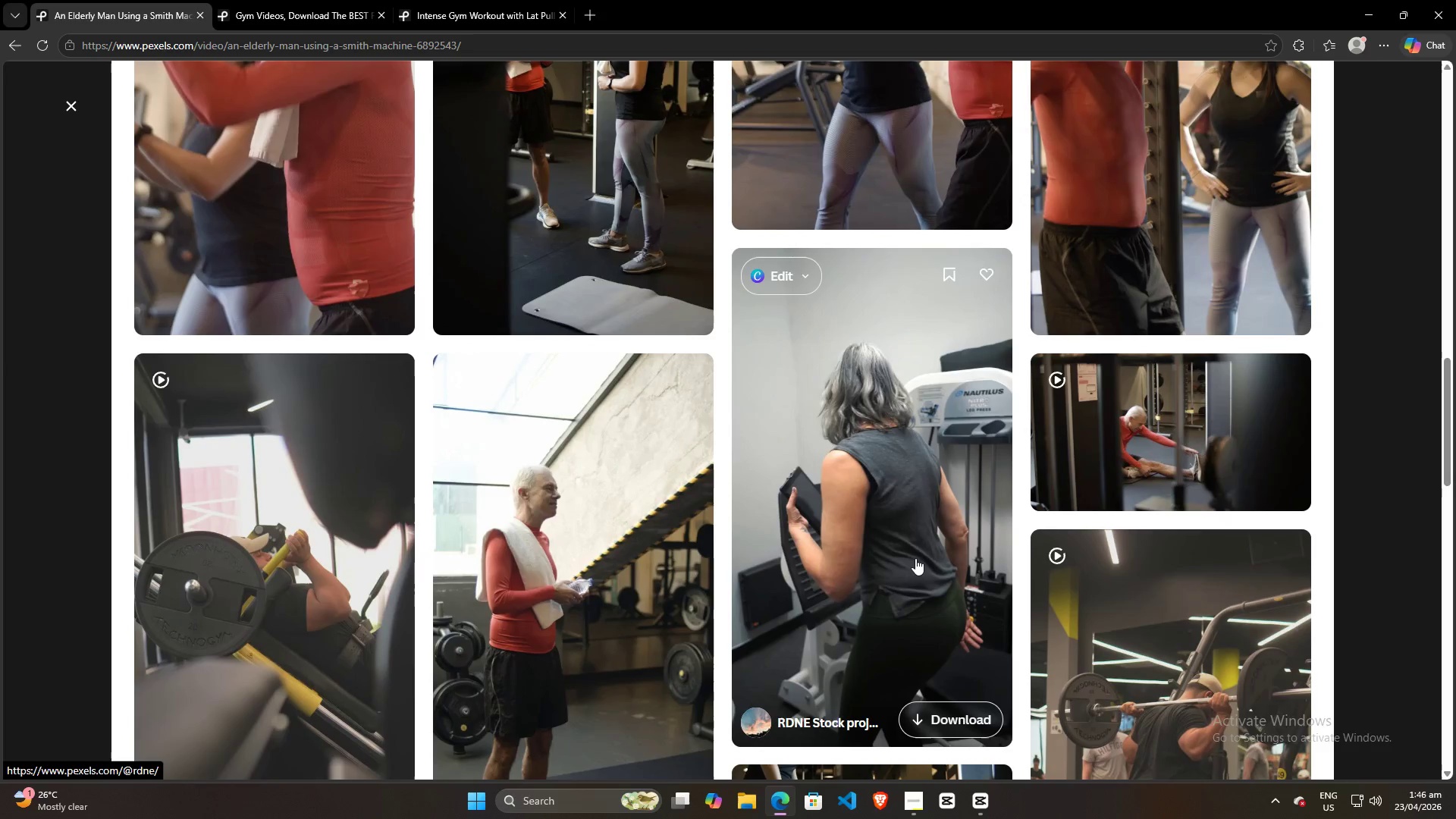 
scroll: coordinate [916, 467], scroll_direction: down, amount: 11.0
 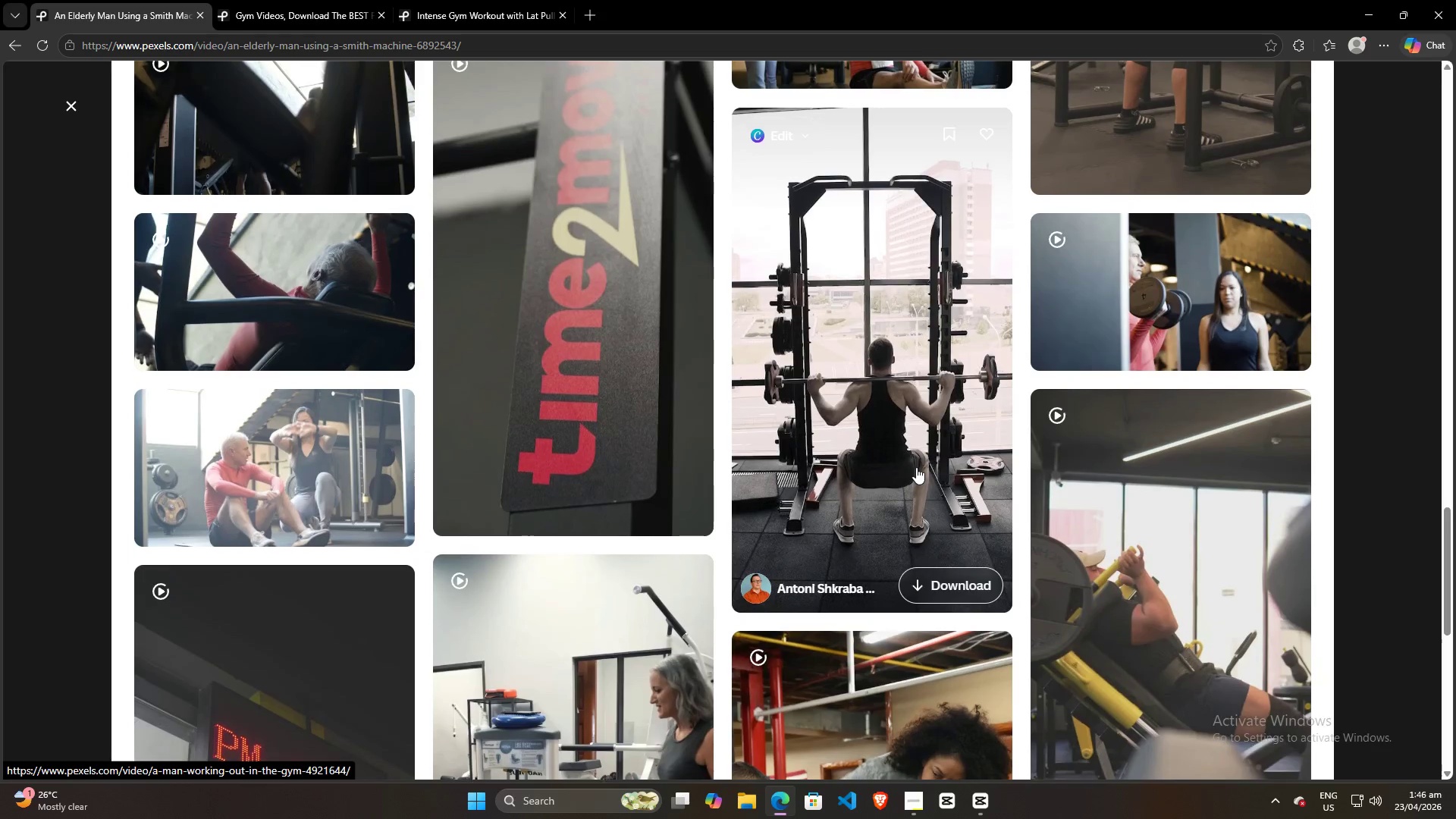 
scroll: coordinate [916, 467], scroll_direction: up, amount: 7.0
 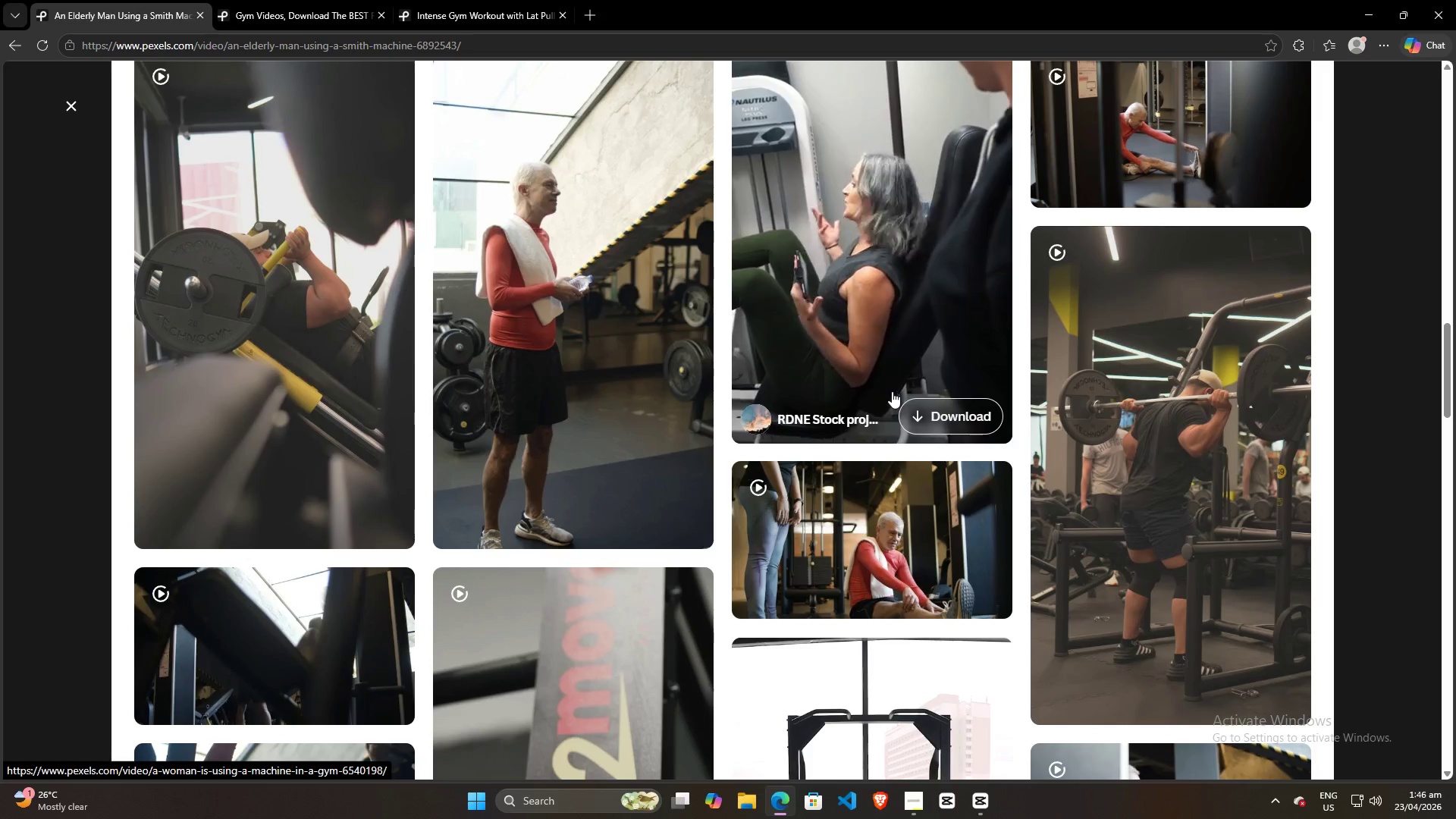 
scroll: coordinate [884, 371], scroll_direction: down, amount: 62.0
 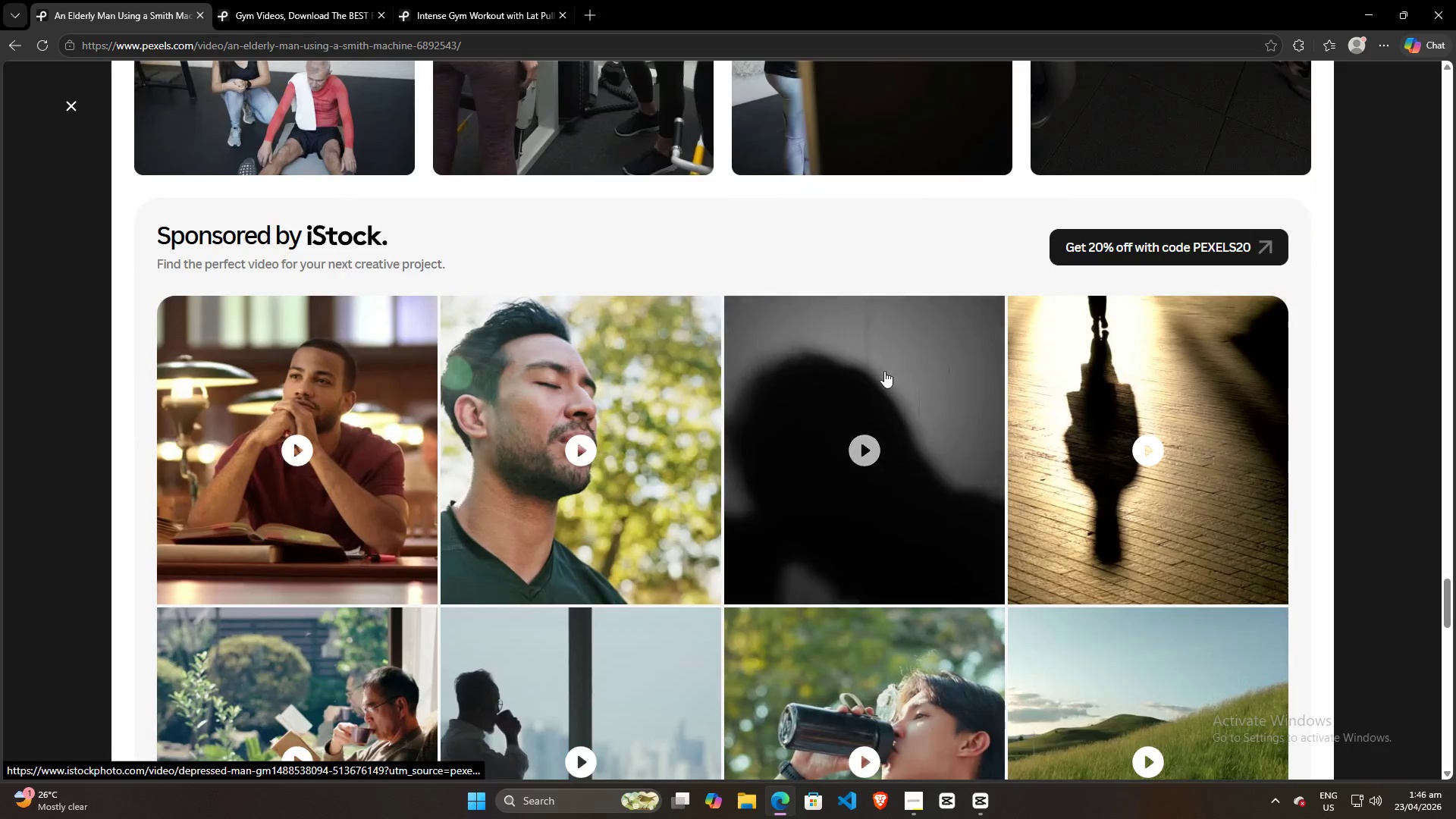 
scroll: coordinate [883, 370], scroll_direction: down, amount: 14.0
 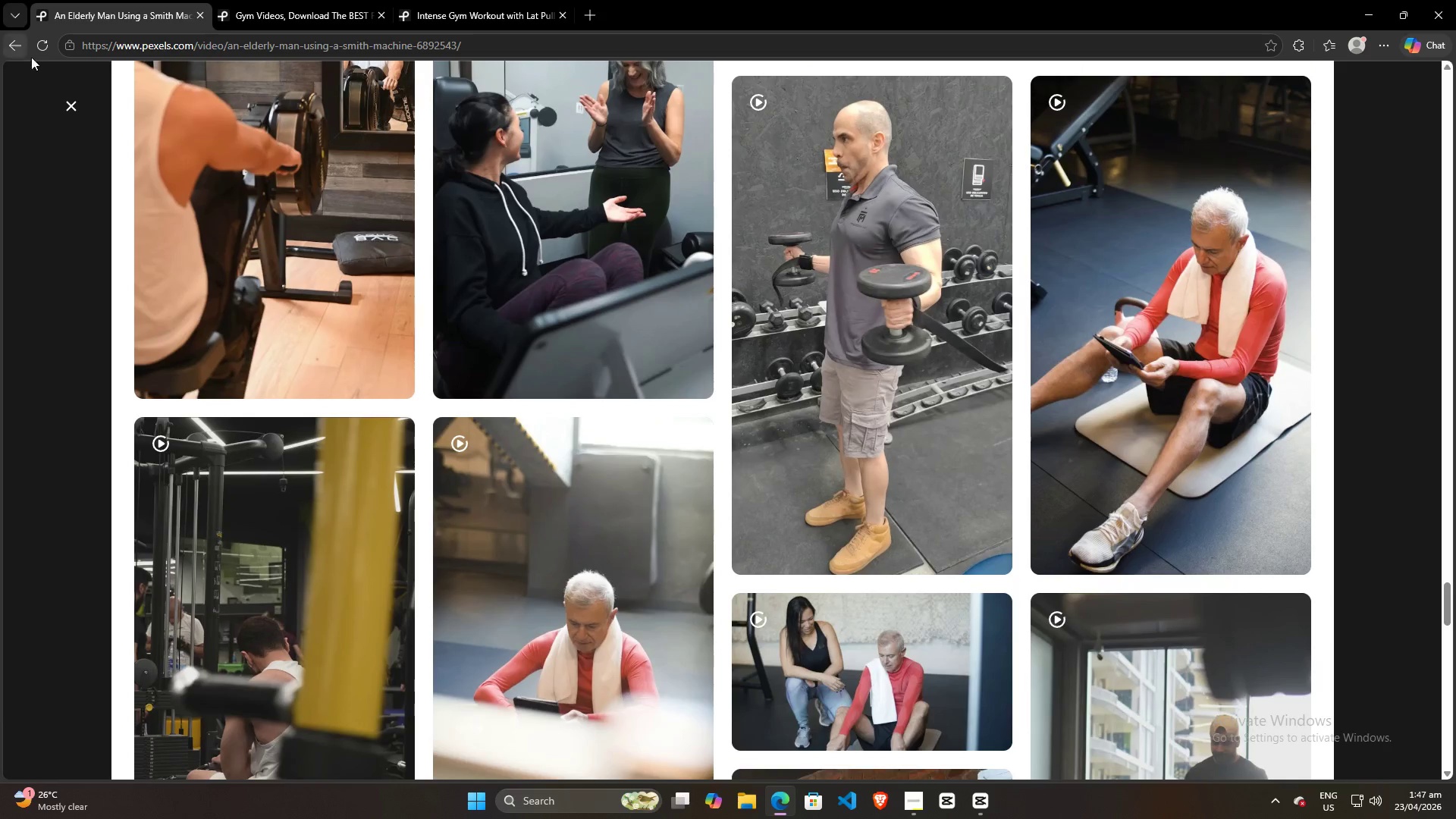 
left_click([68, 106])
 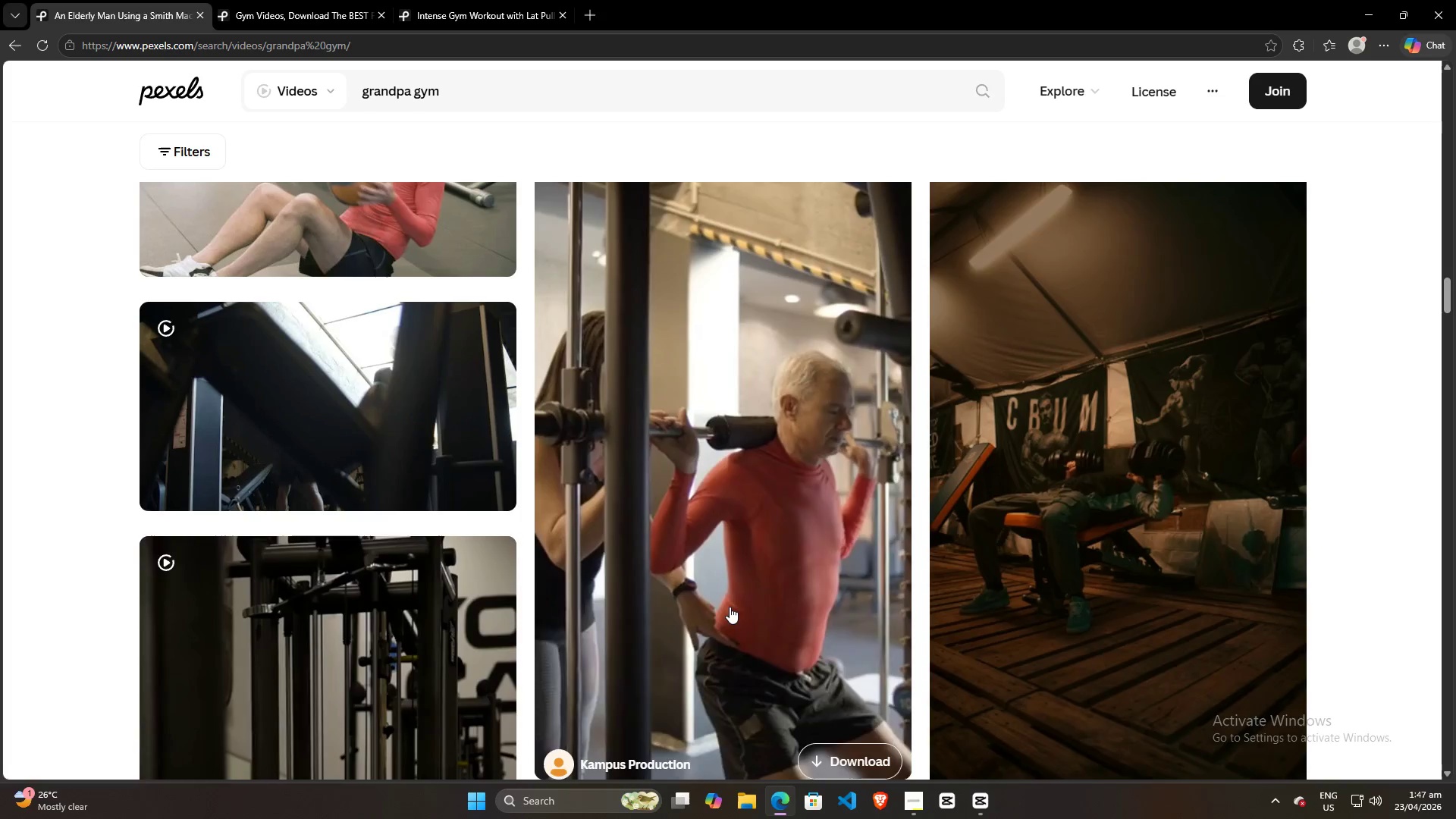 
scroll: coordinate [725, 549], scroll_direction: up, amount: 71.0
 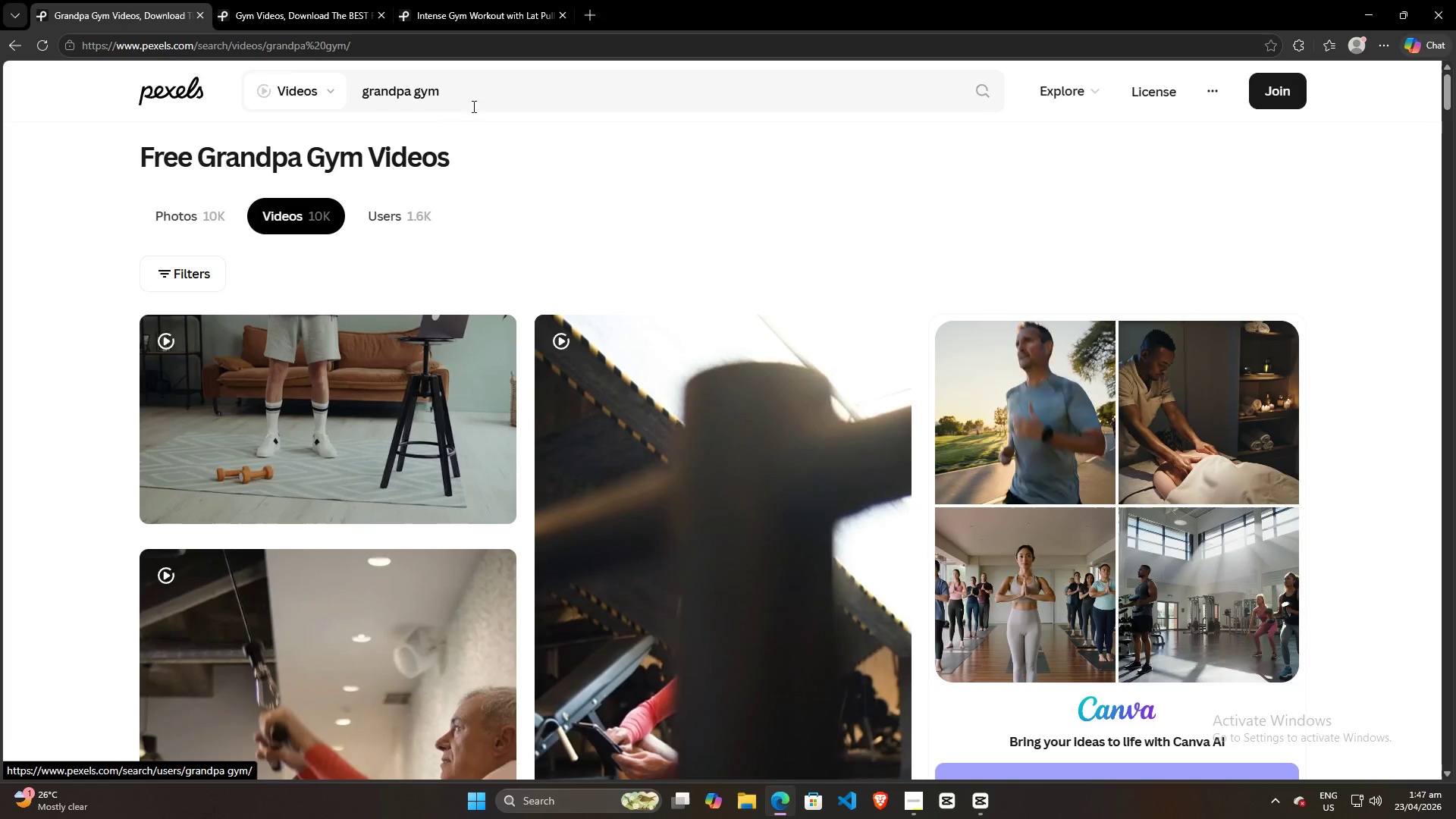 
left_click([479, 97])
 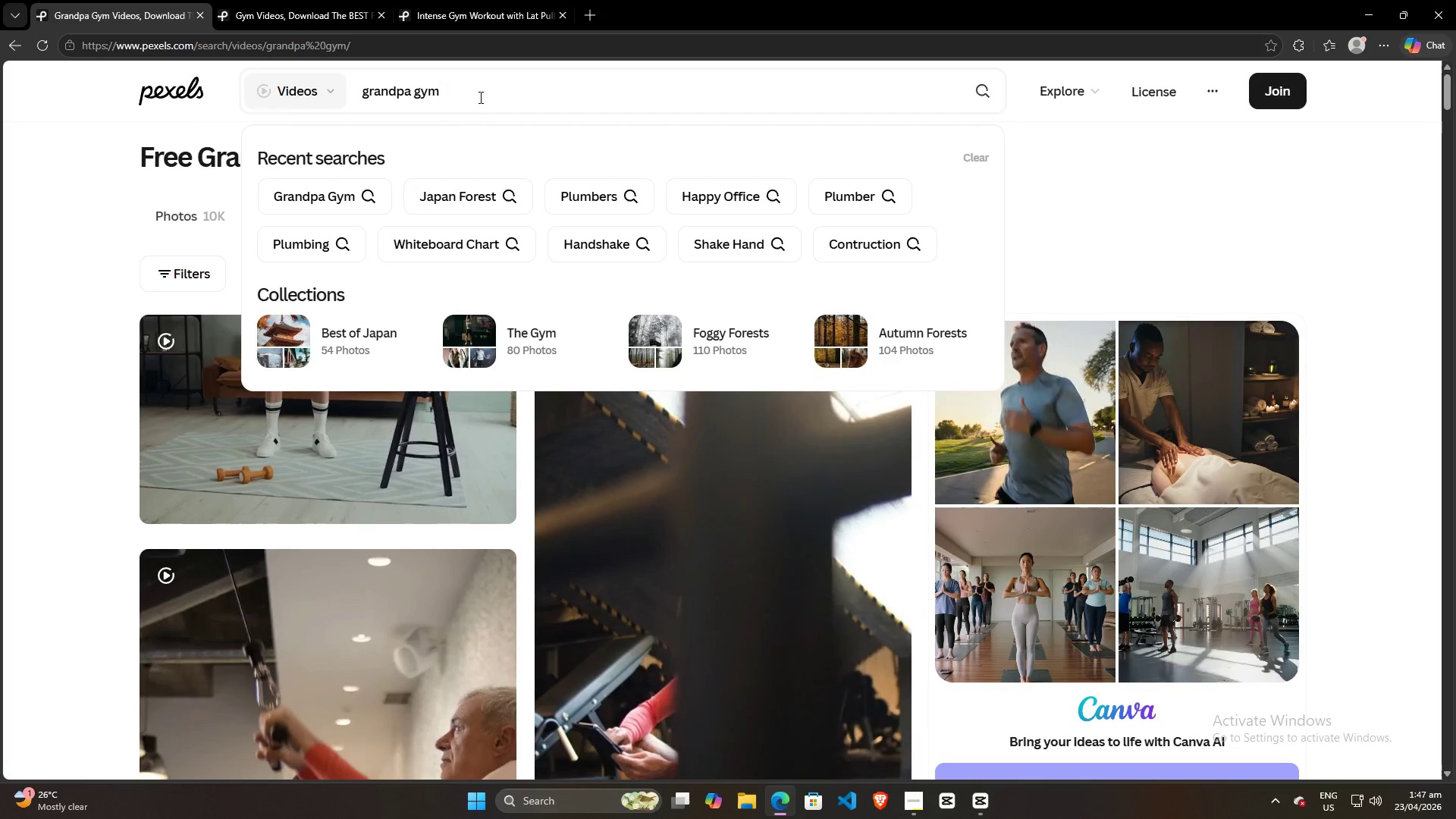 
key(Enter)
 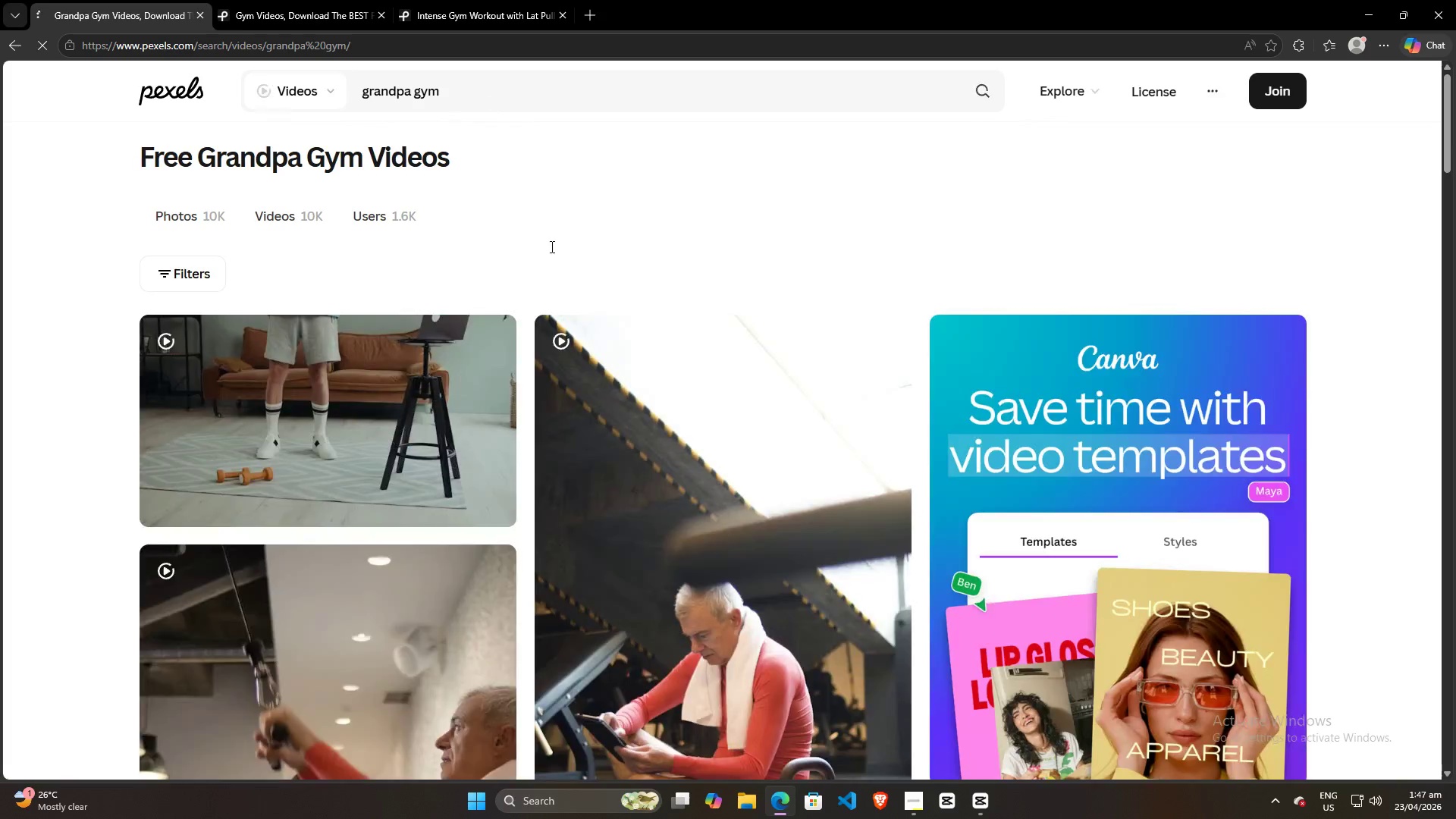 
wait(6.56)
 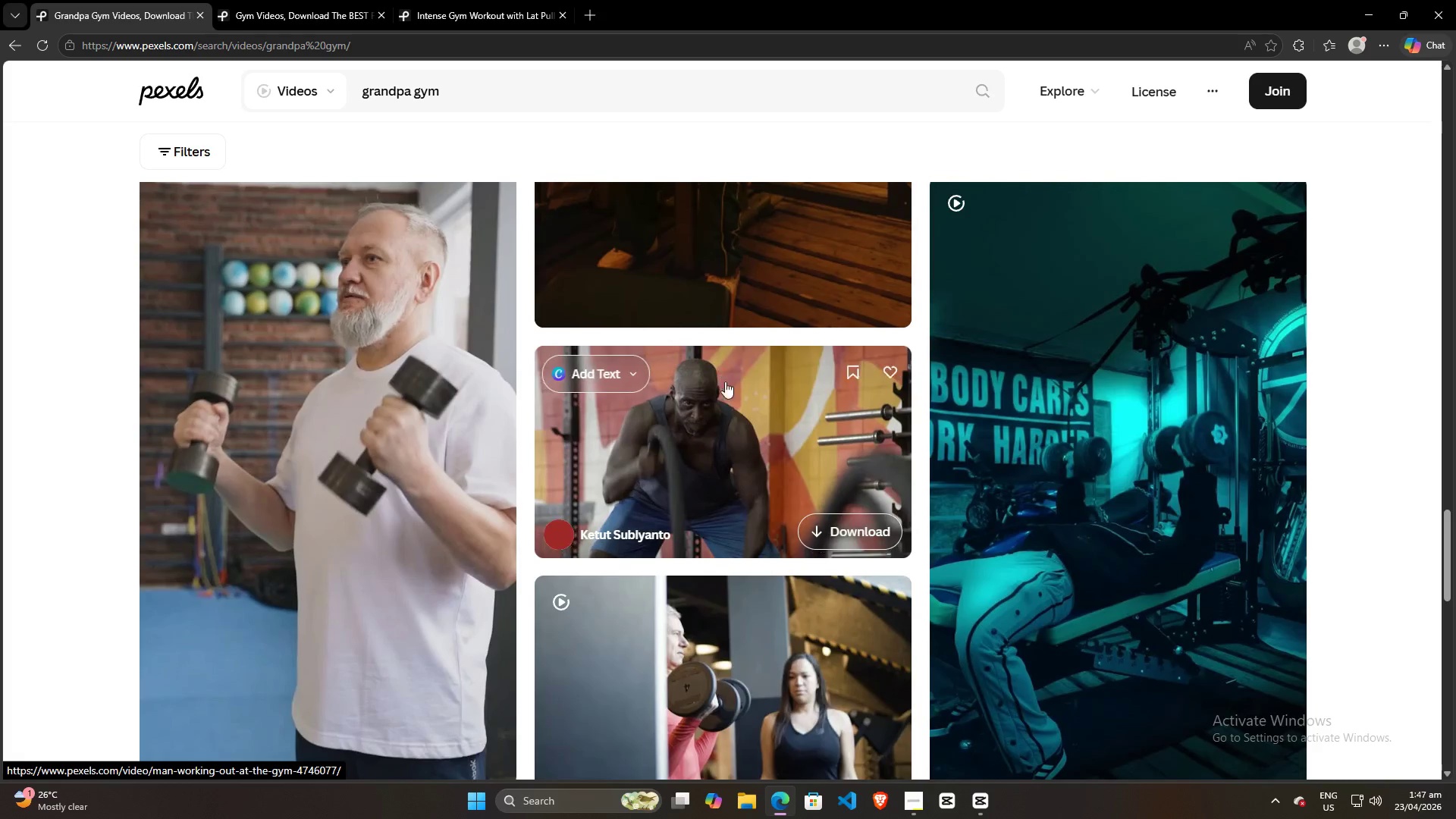 
left_click([732, 445])
 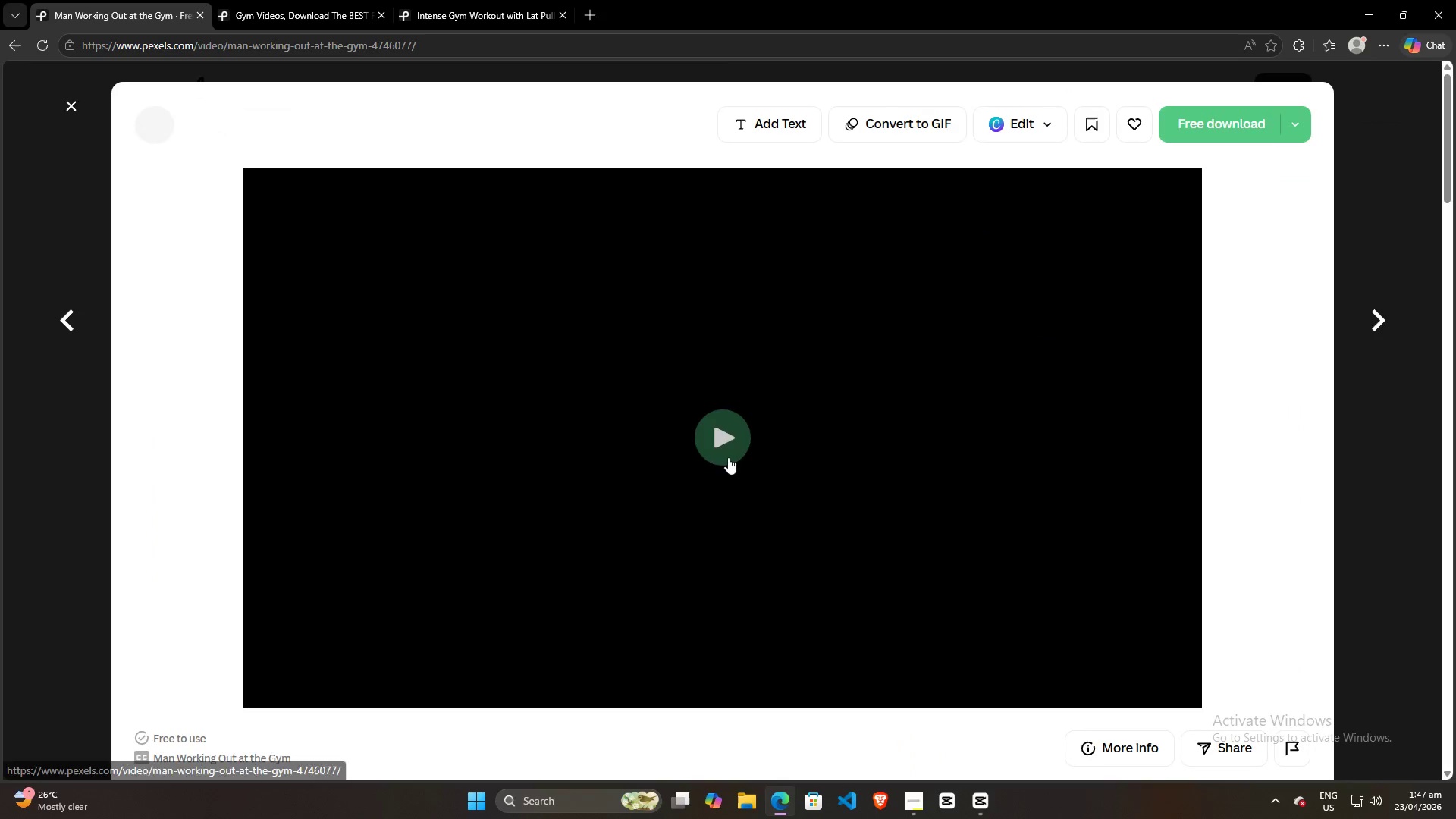 
scroll: coordinate [572, 485], scroll_direction: down, amount: 74.0
 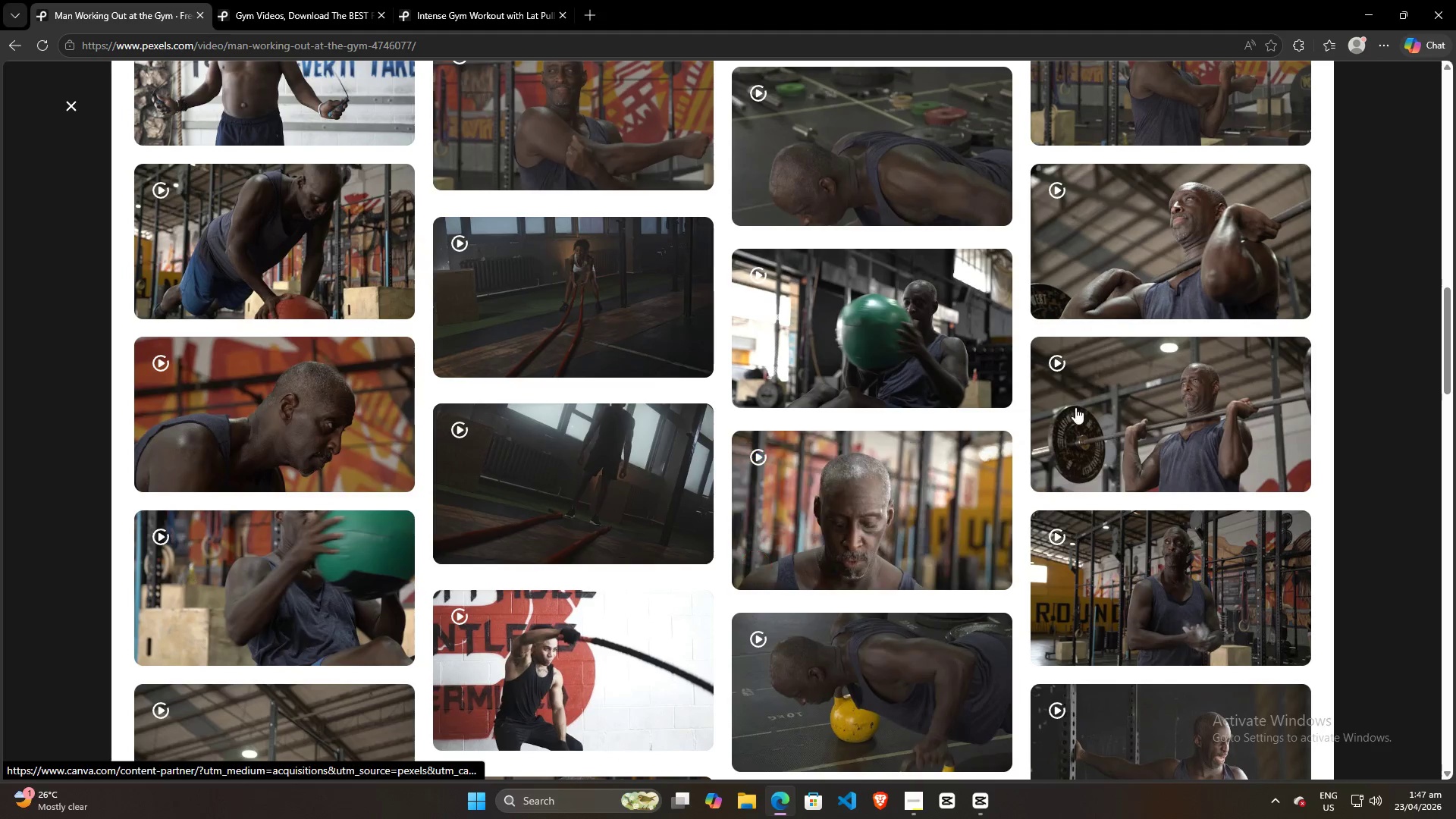 
left_click([909, 804])